 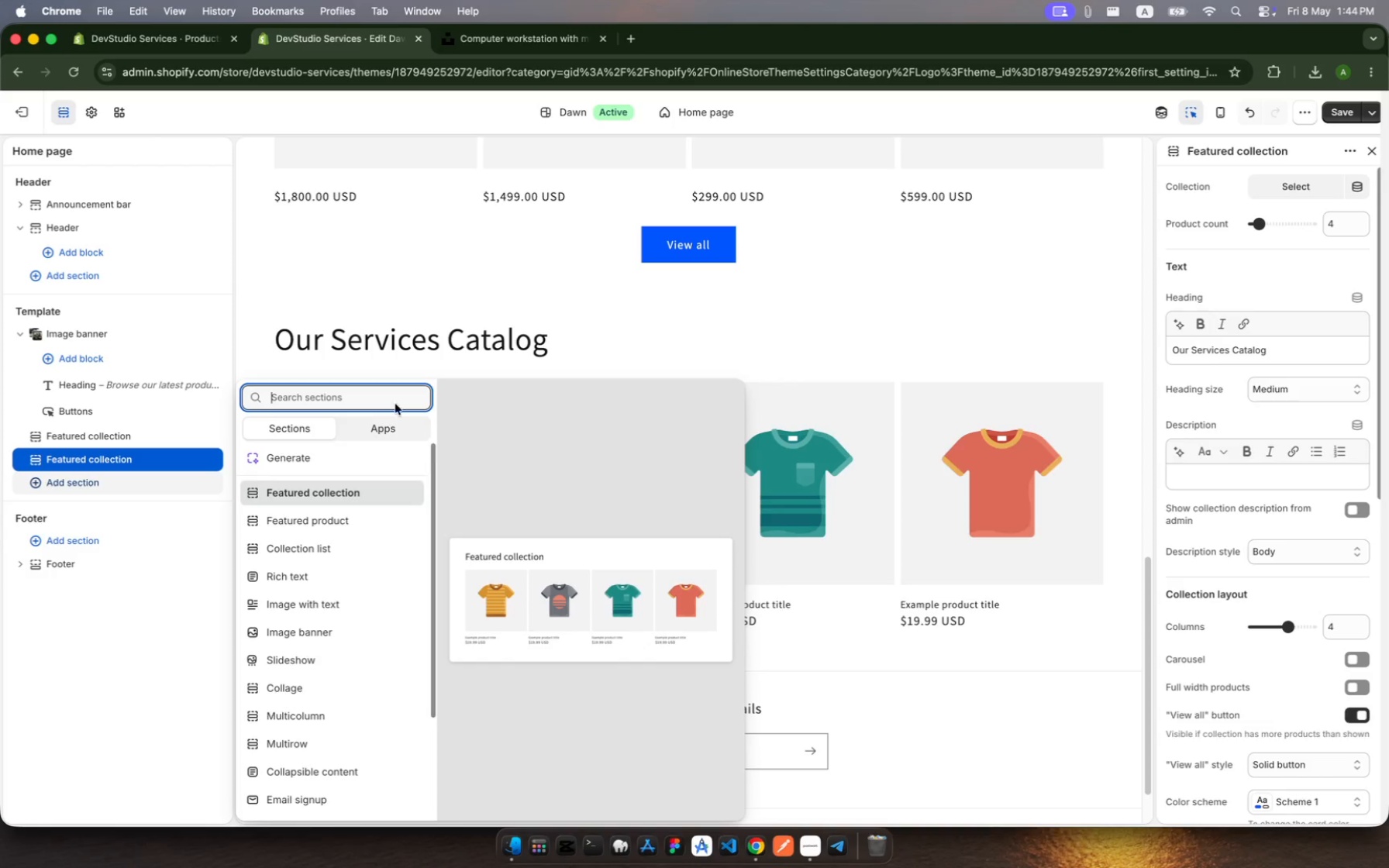 
left_click([901, 316])
 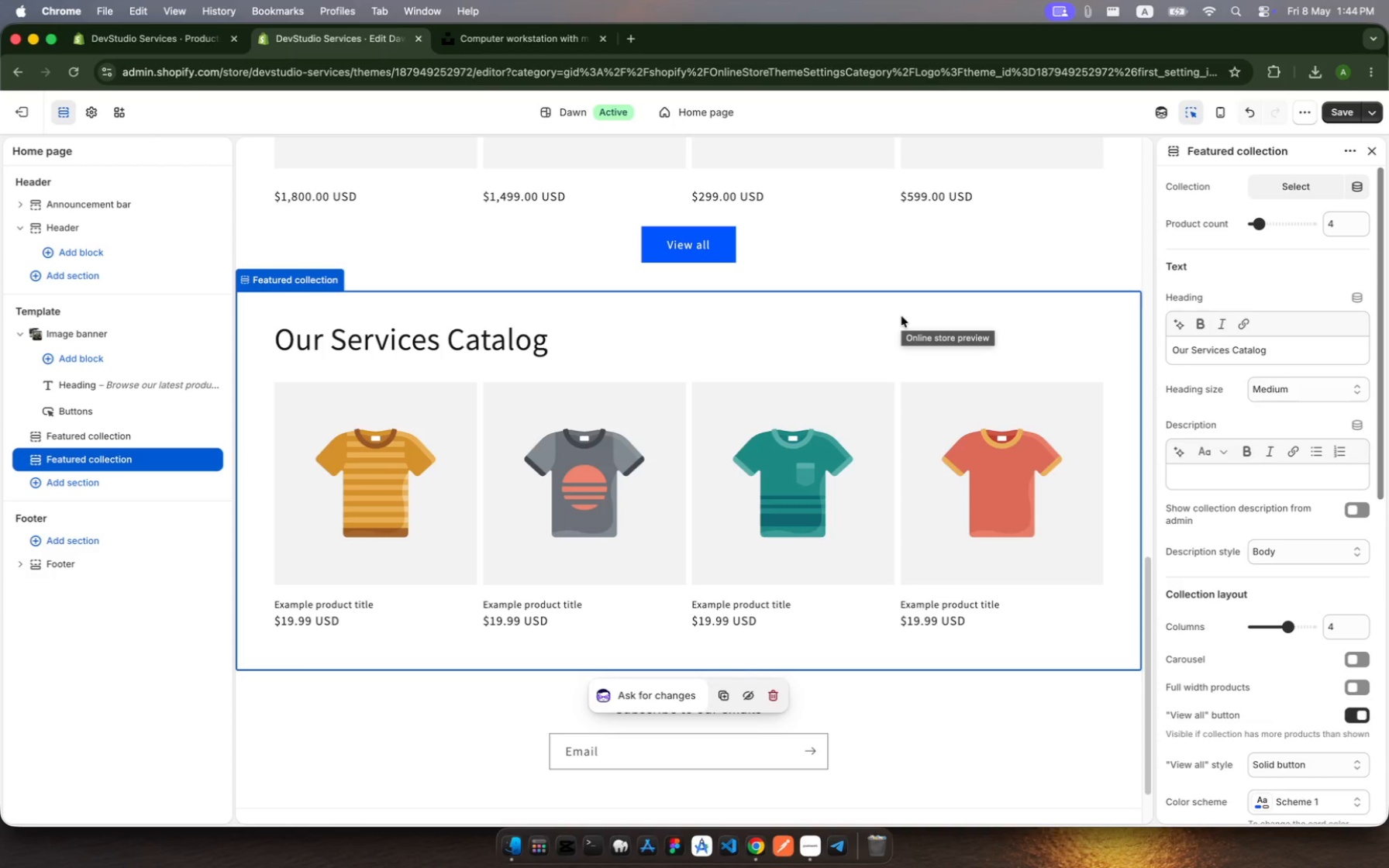 
wait(19.5)
 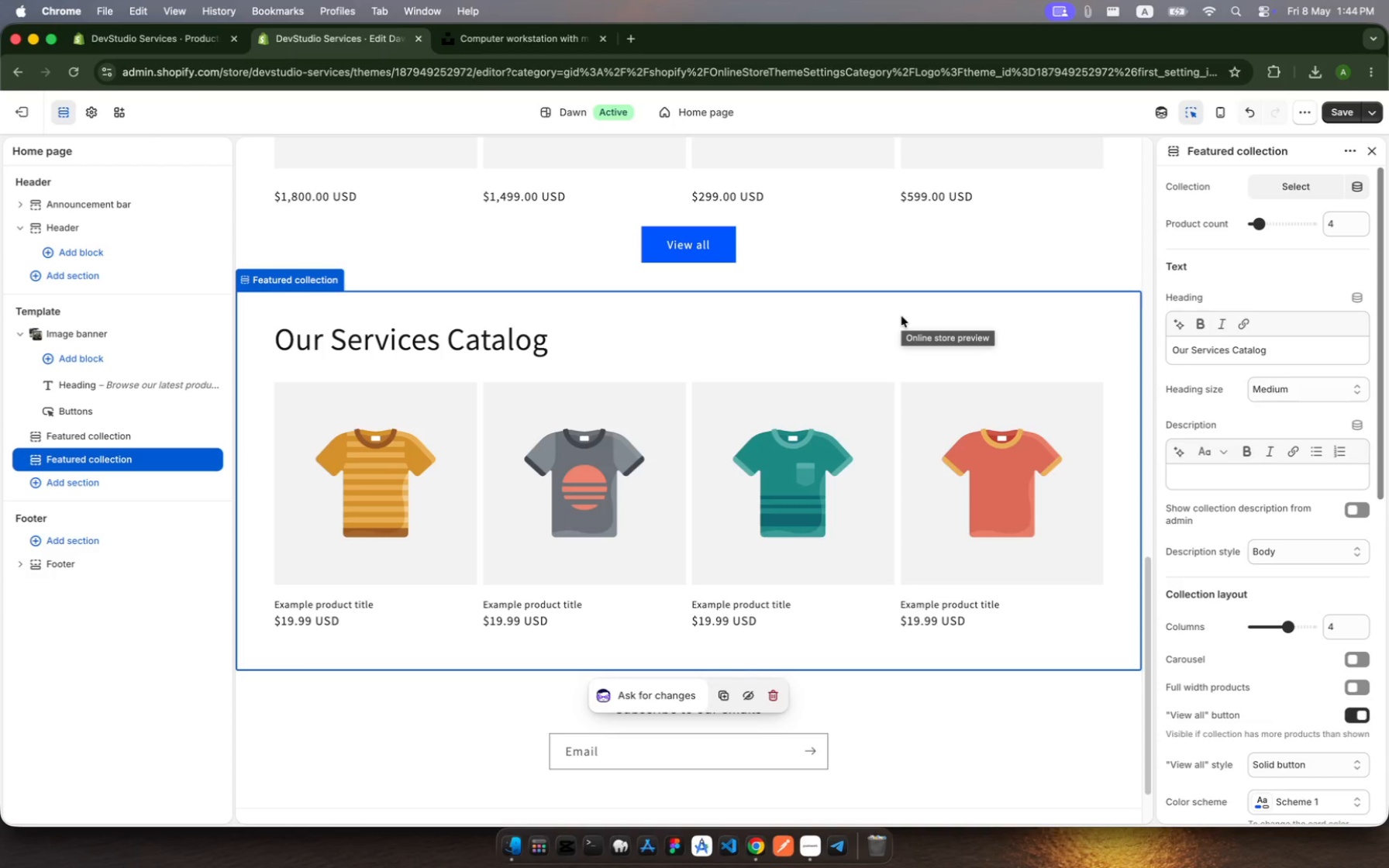 
scroll: coordinate [901, 316], scroll_direction: down, amount: 11.0
 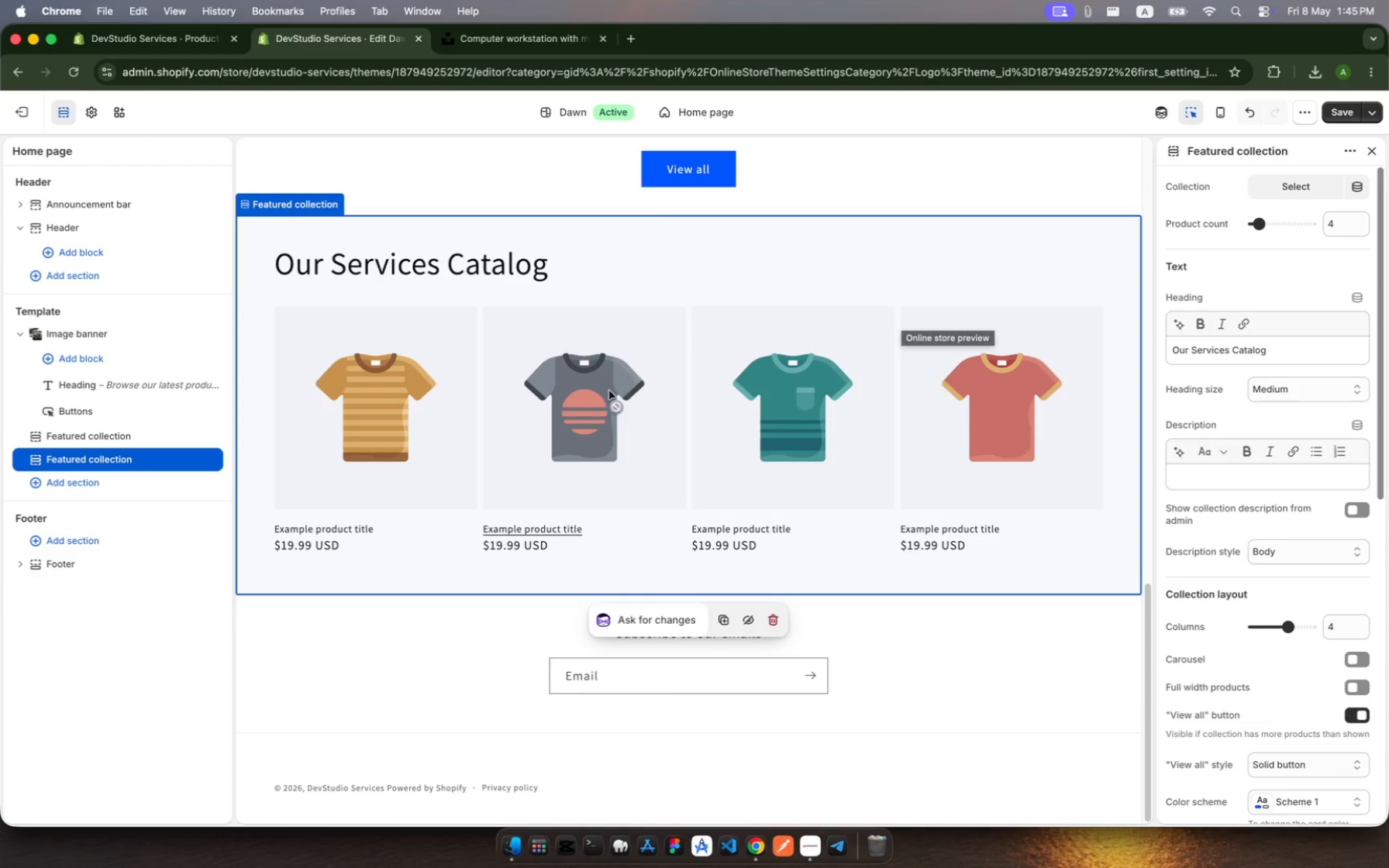 
left_click([119, 484])
 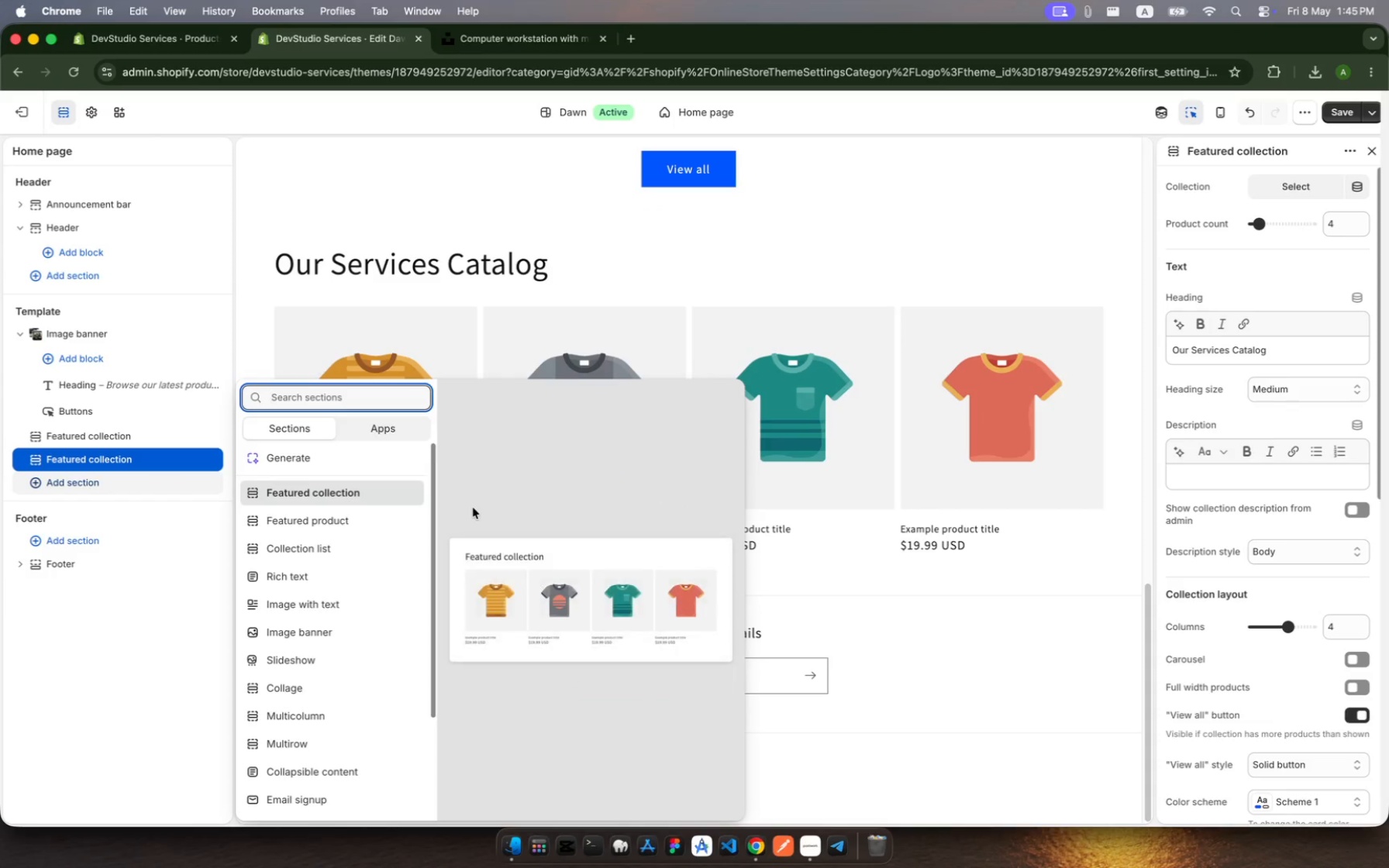 
type(ri)
 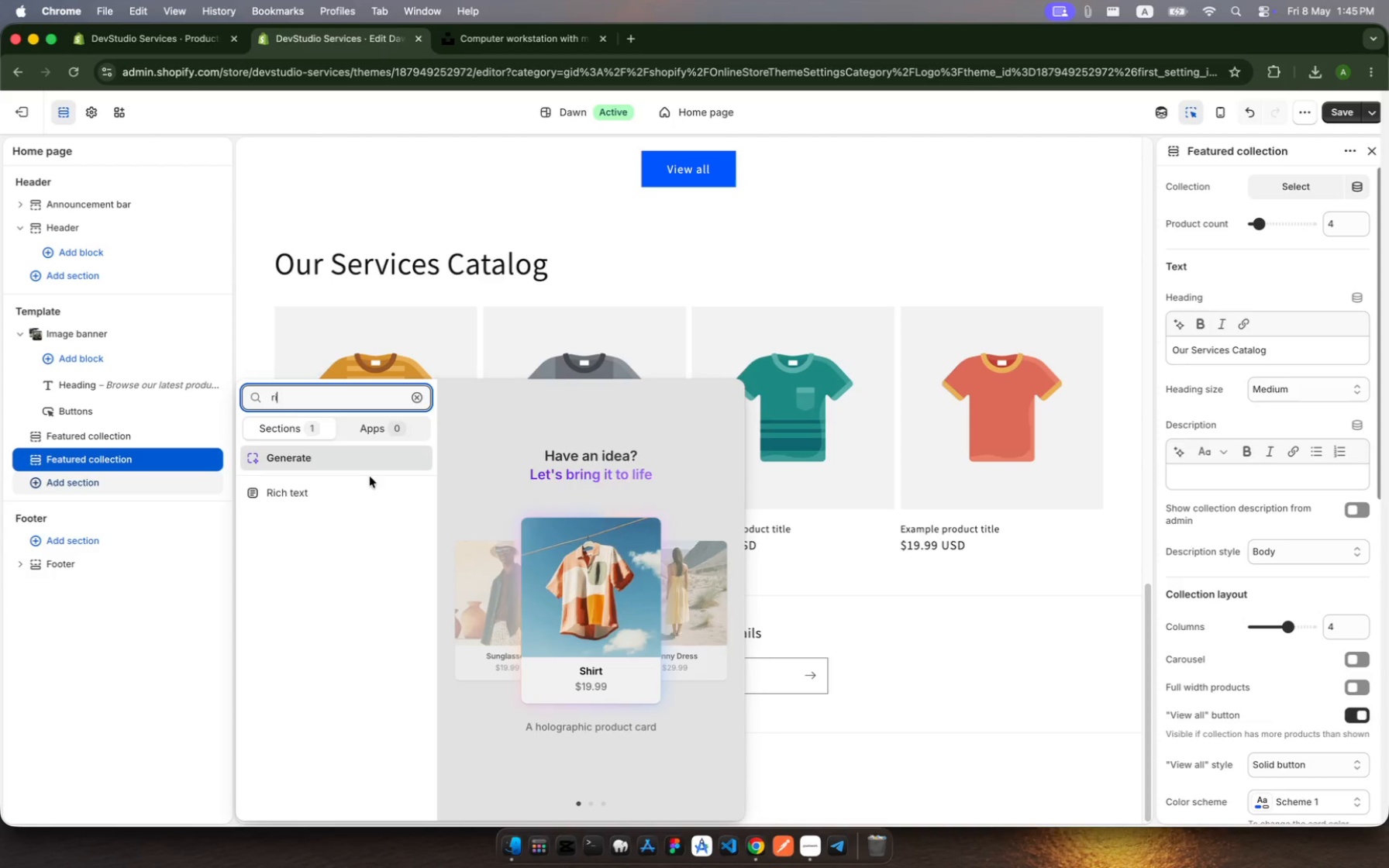 
left_click([370, 486])
 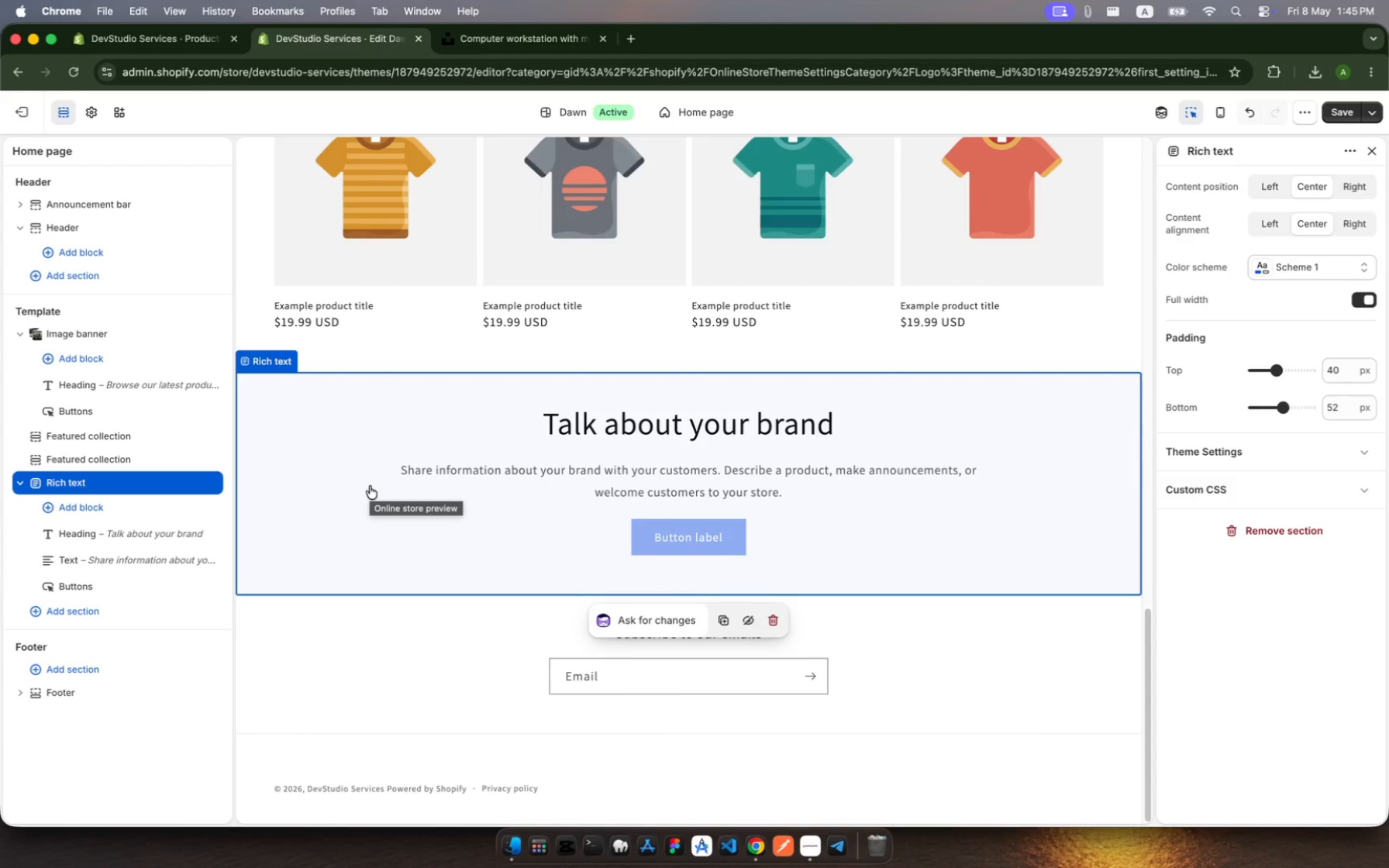 
wait(11.23)
 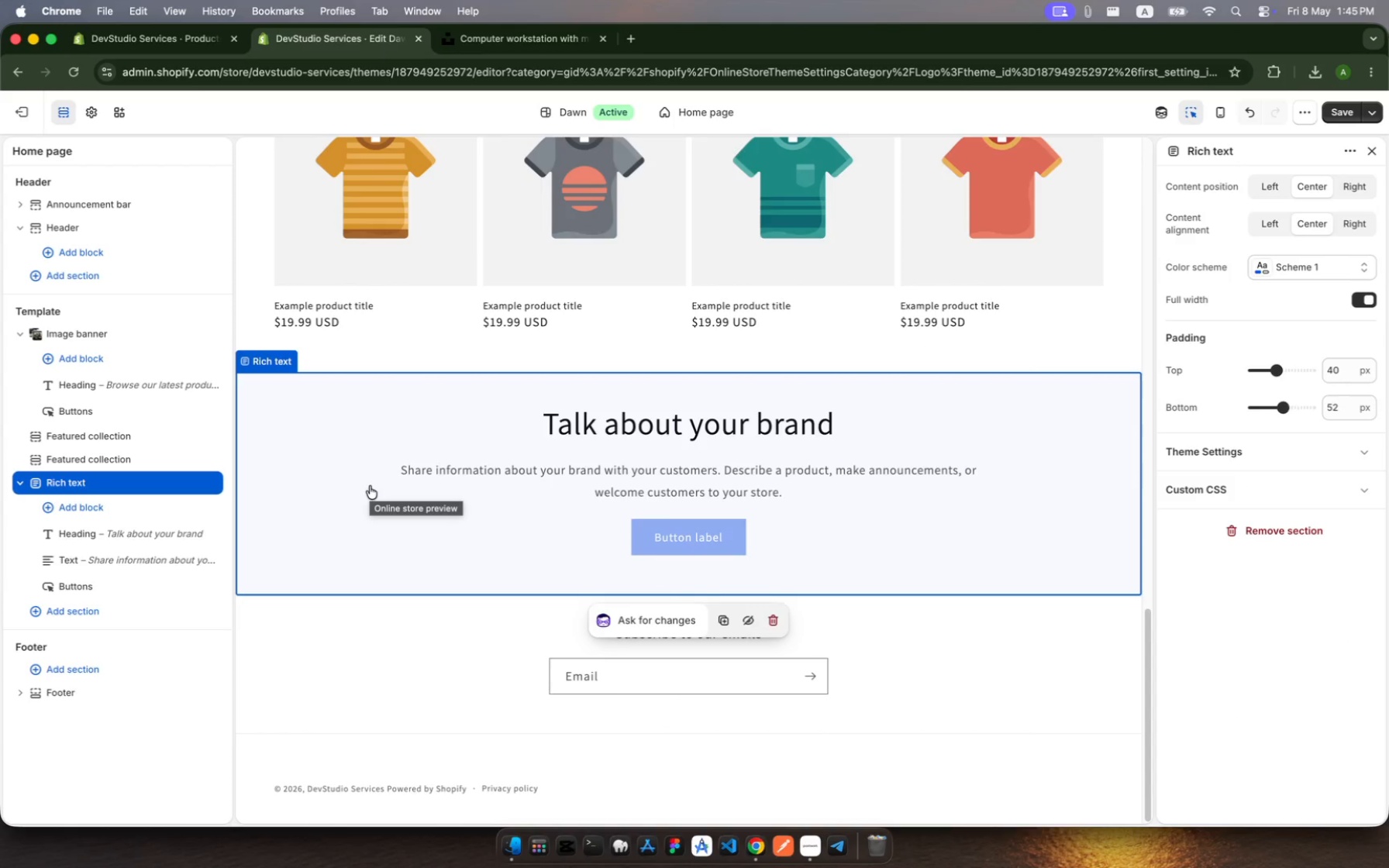 
left_click([688, 447])
 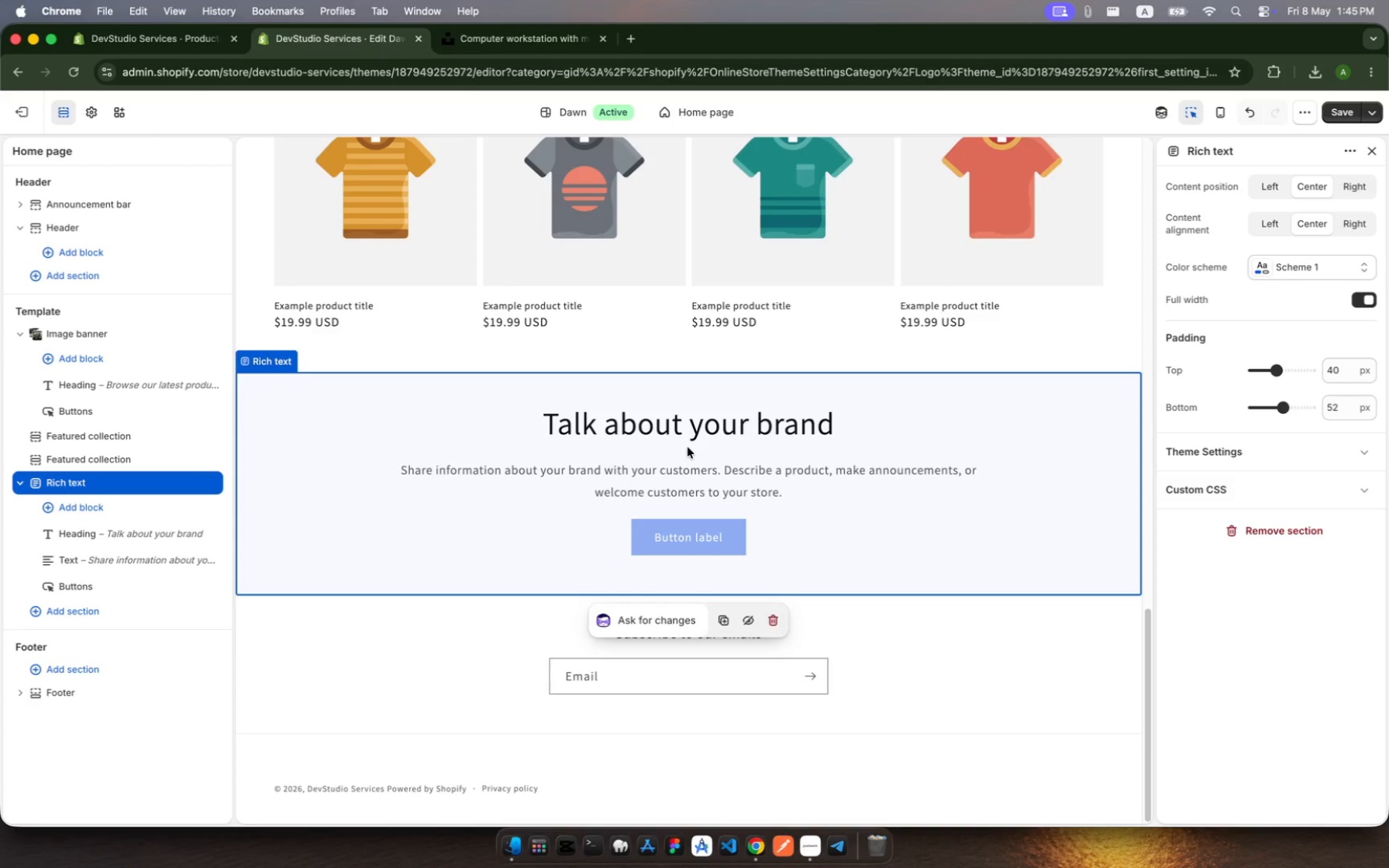 
left_click([688, 447])
 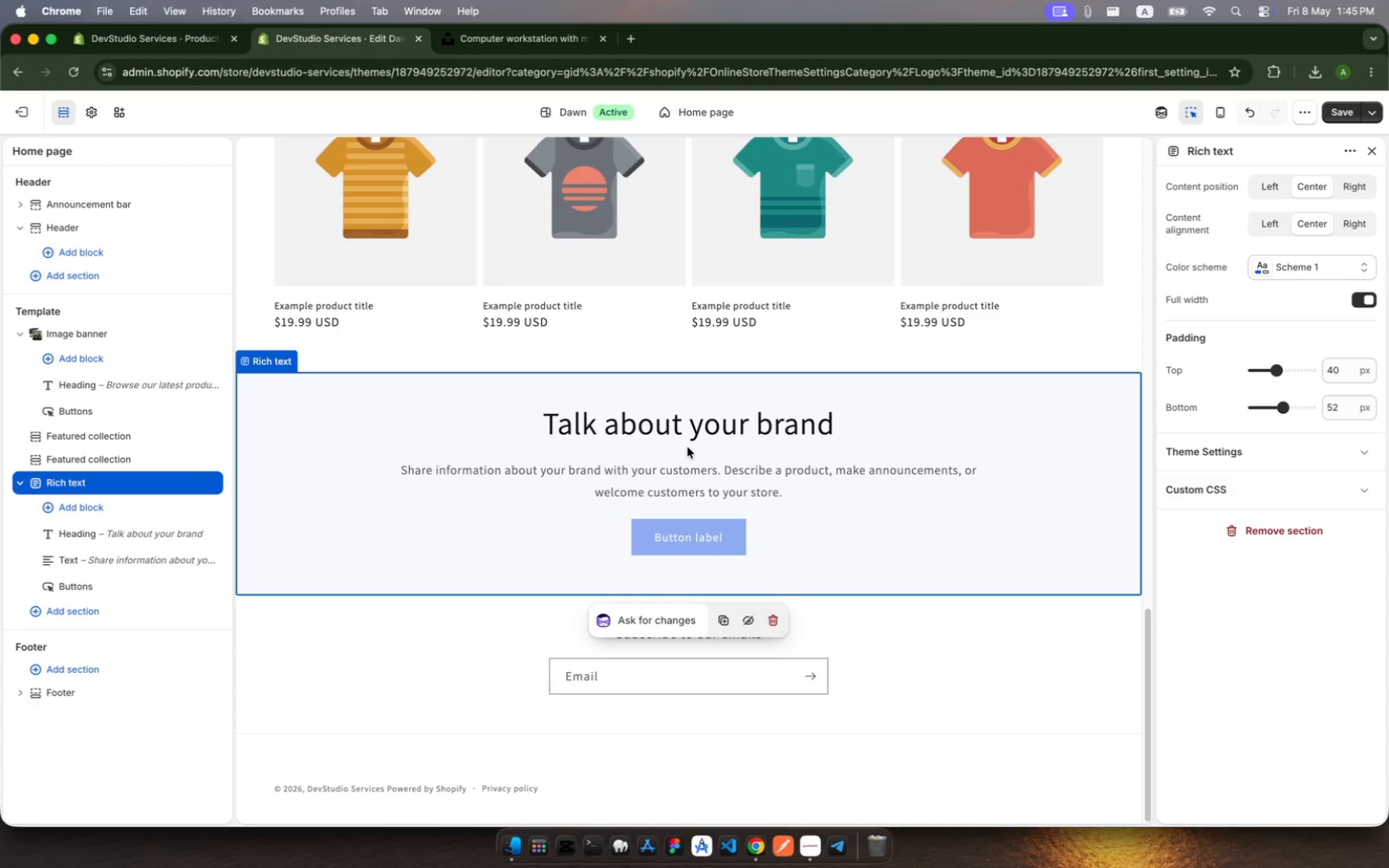 
left_click([688, 447])
 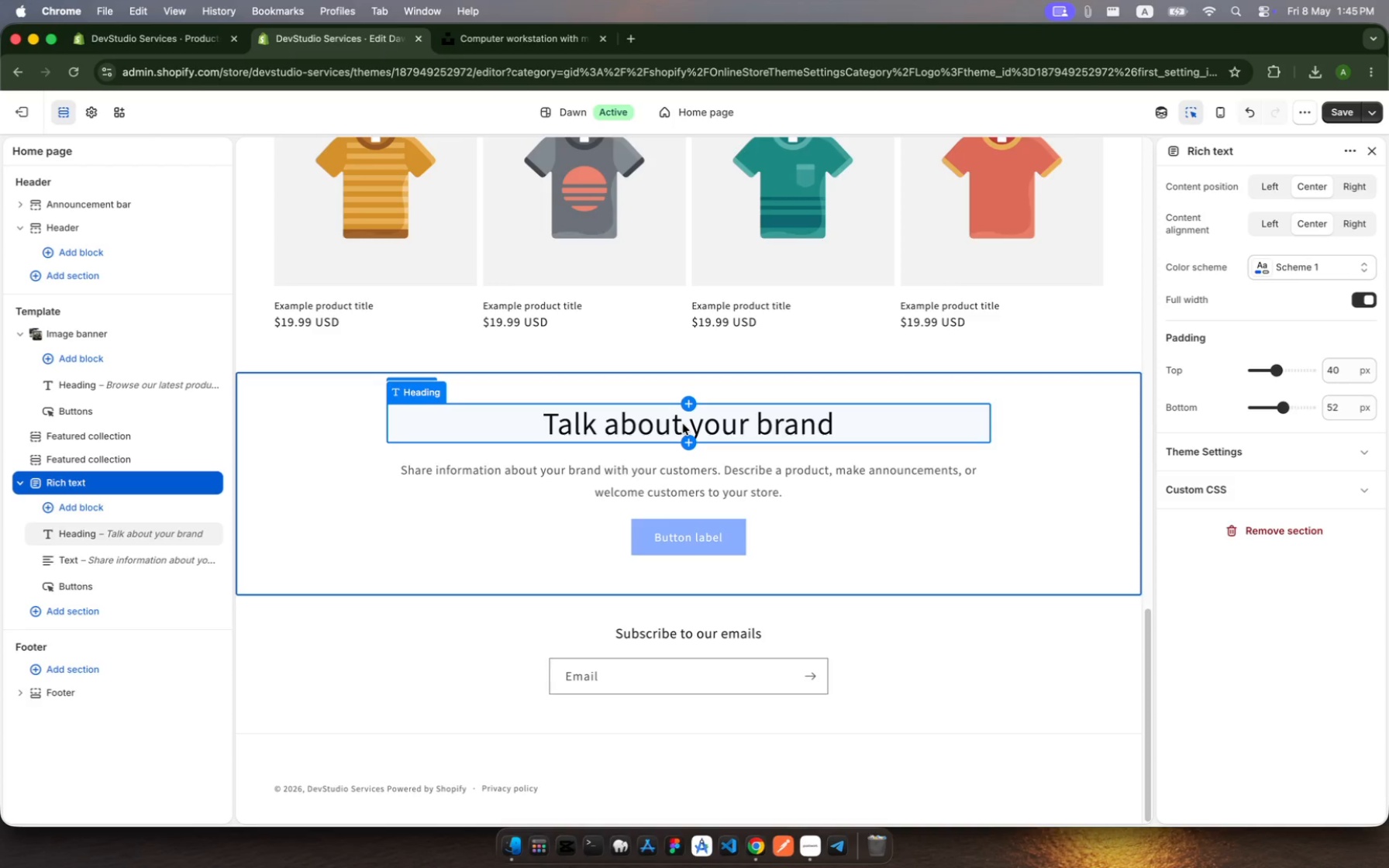 
double_click([683, 424])
 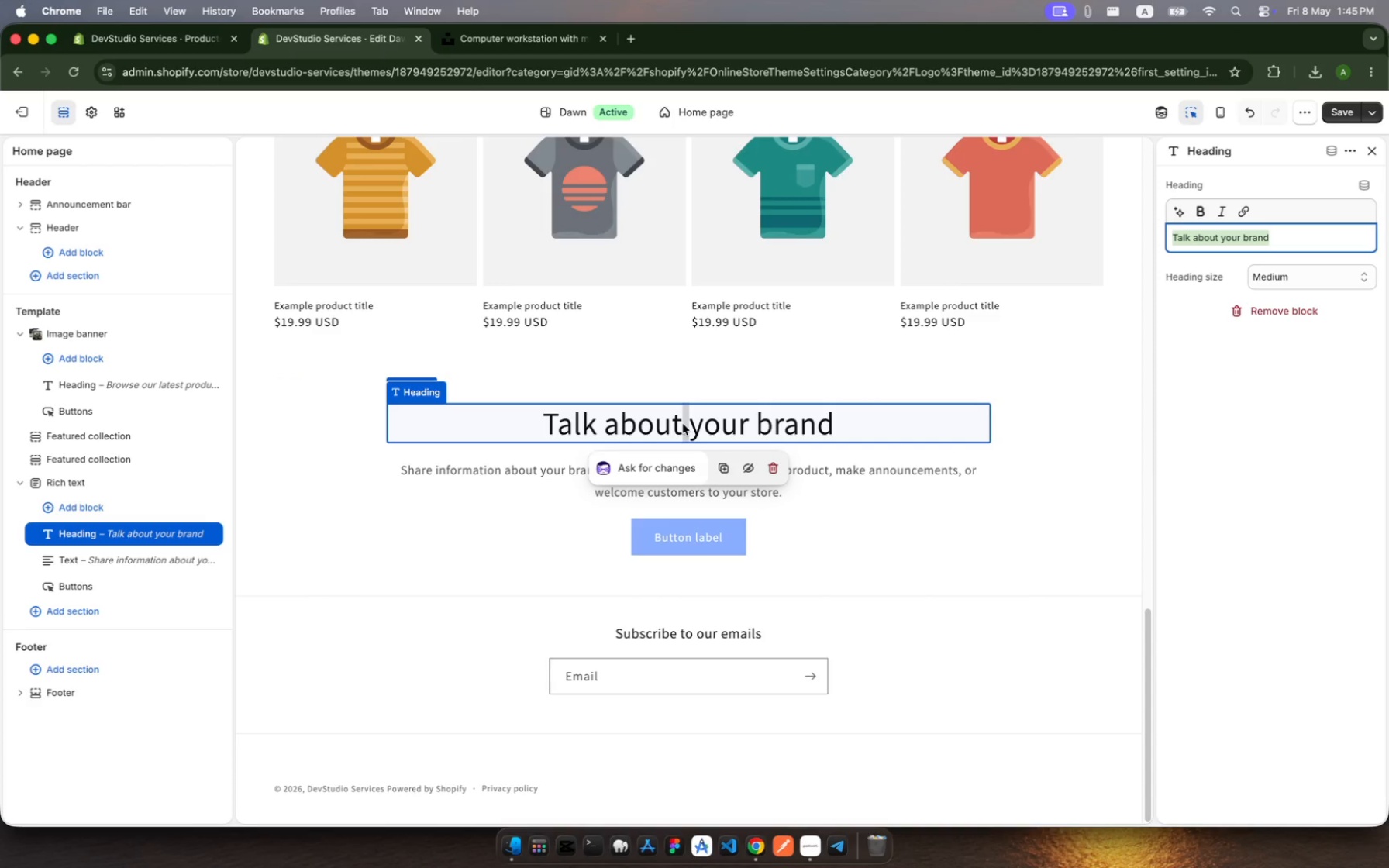 
type(Talk )
 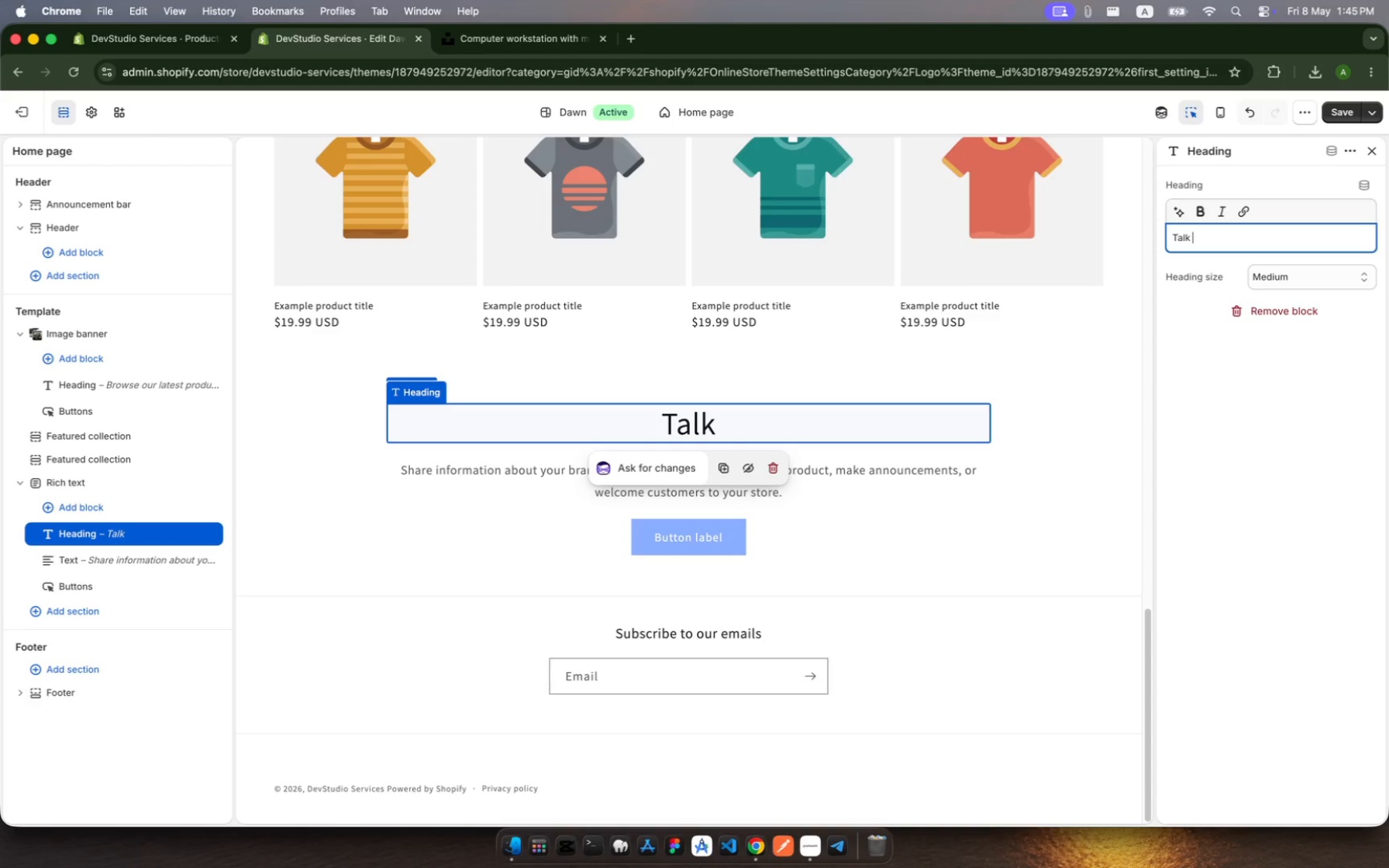 
key(T)
 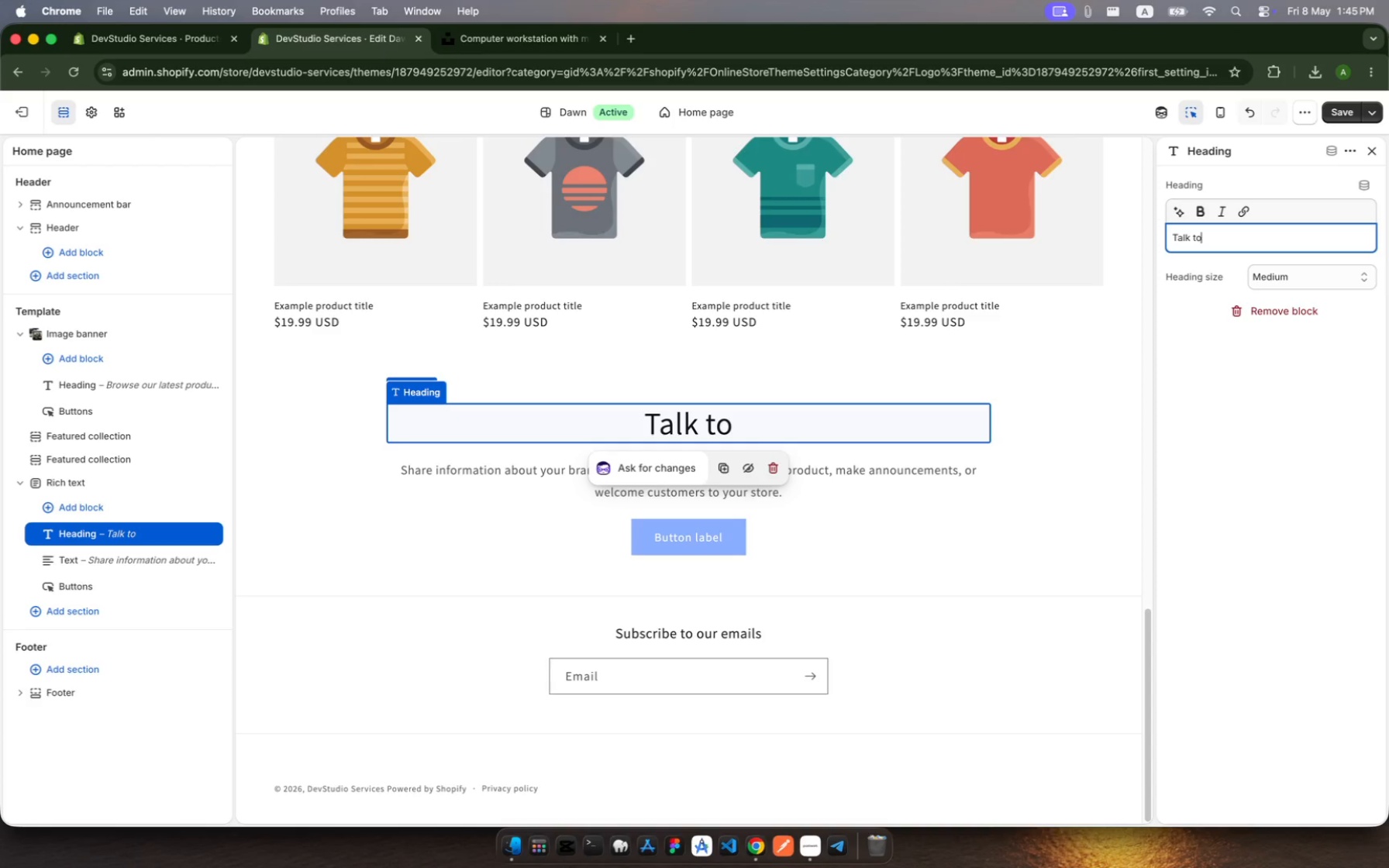 
hold_key(key=O, duration=0.39)
 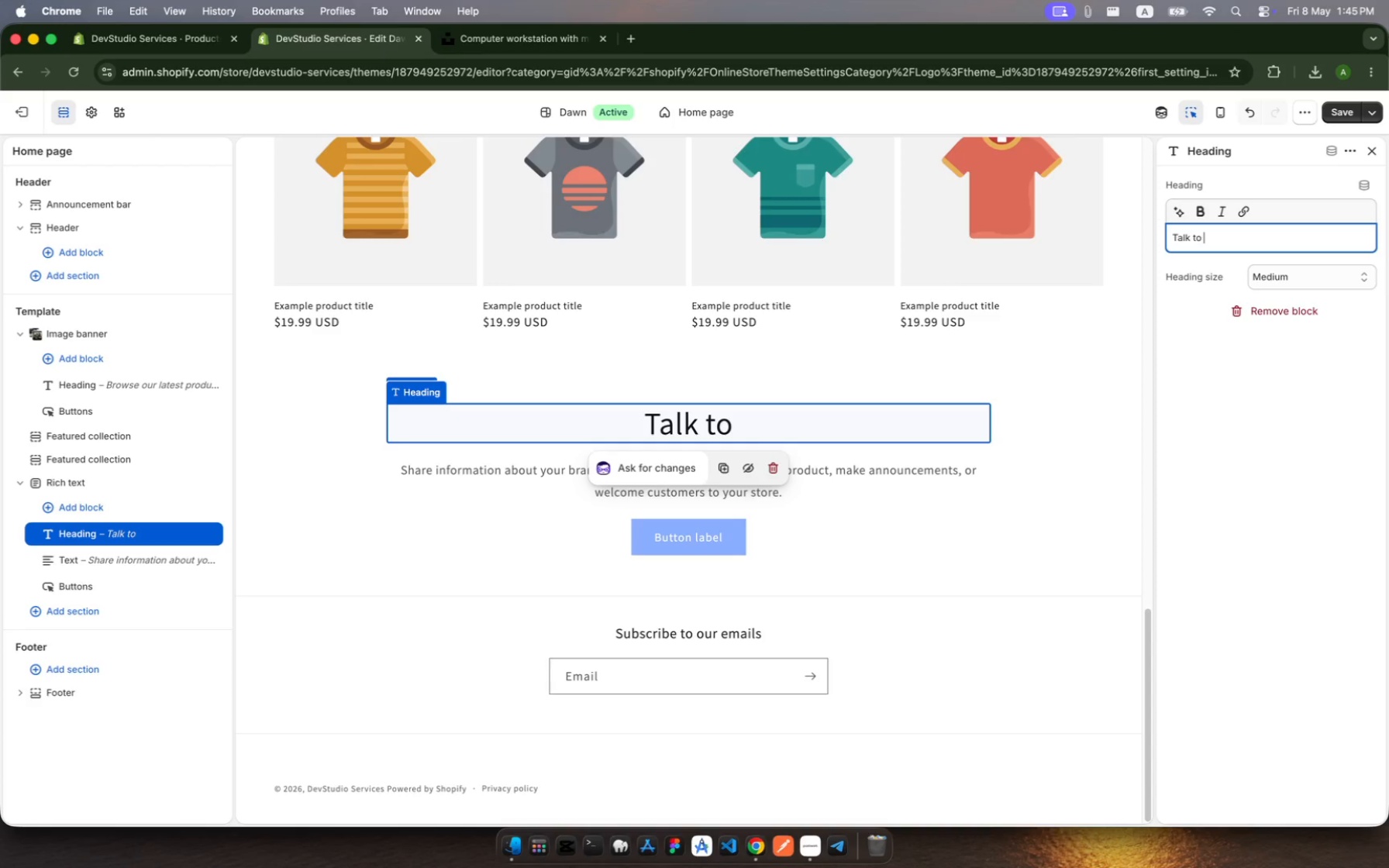 
key(Space)
 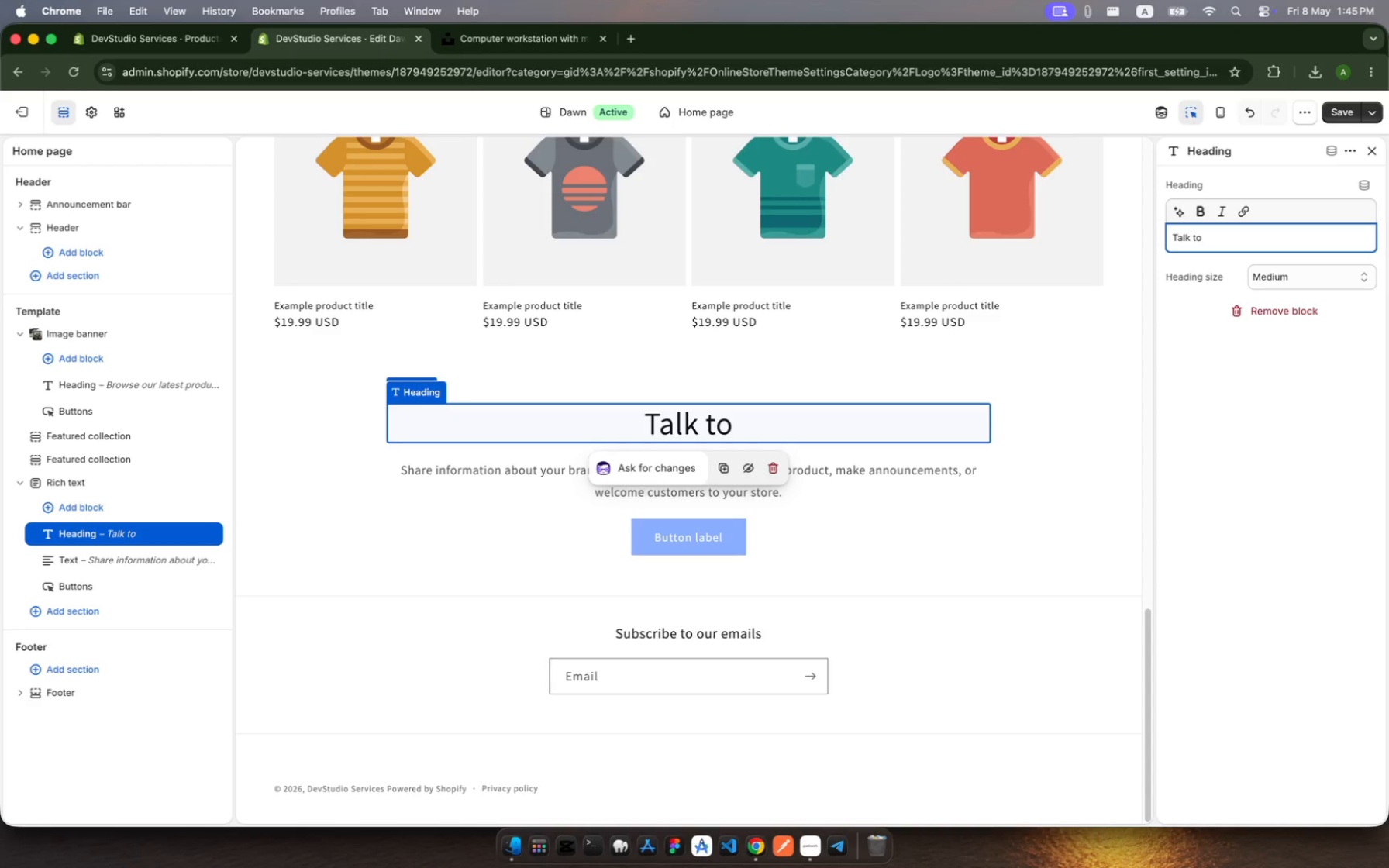 
type(a Developer)
 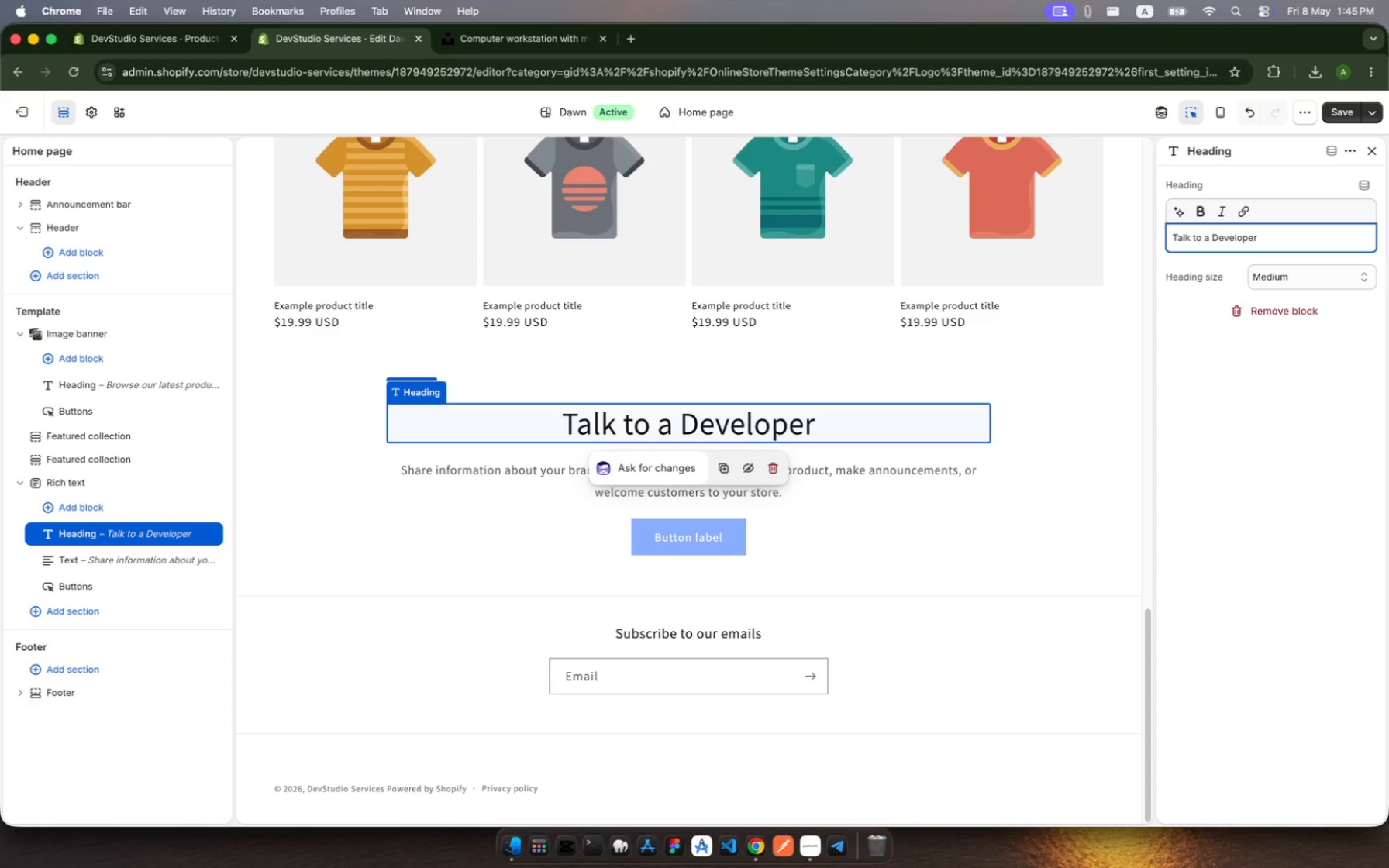 
key(Enter)
 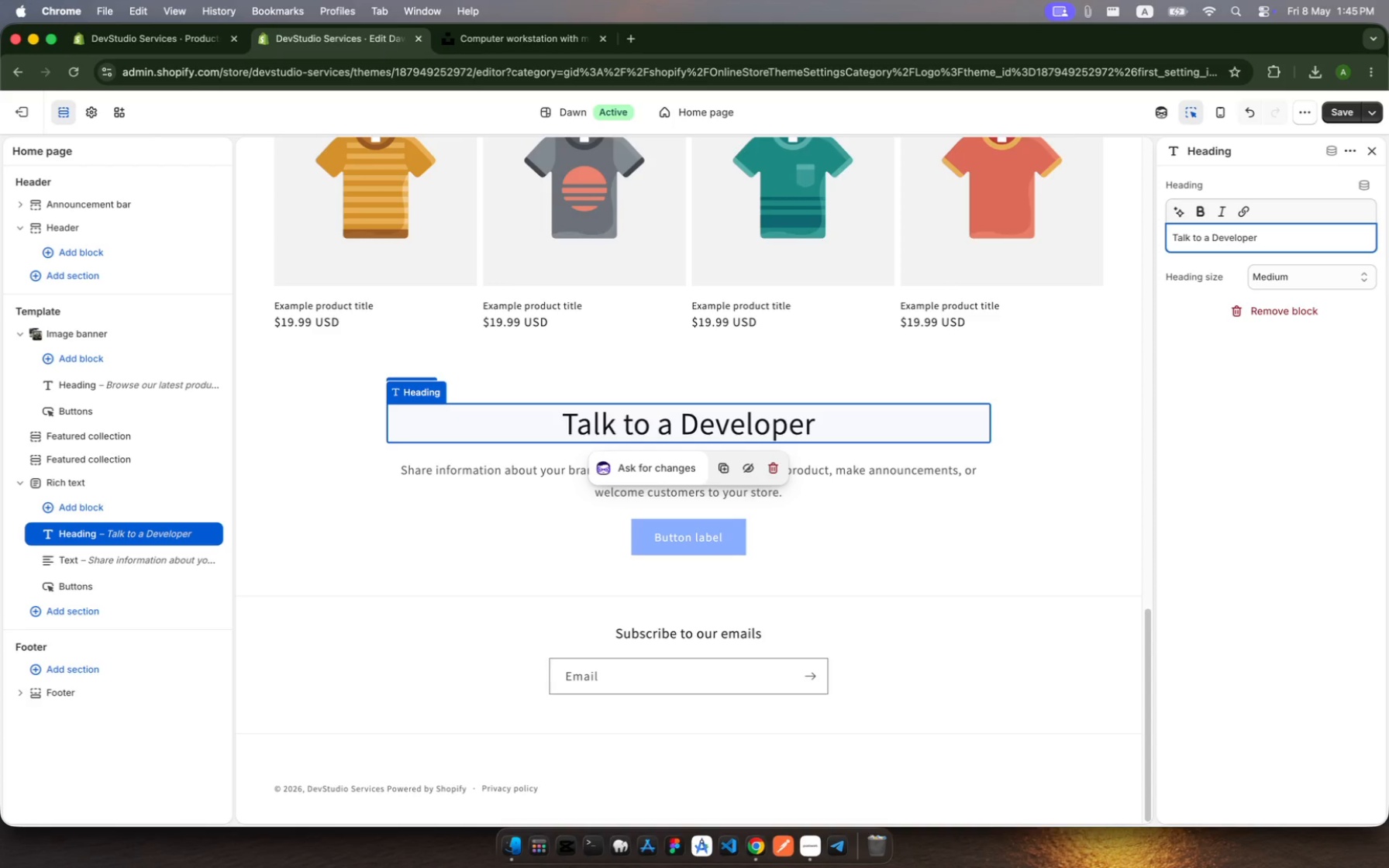 
wait(7.01)
 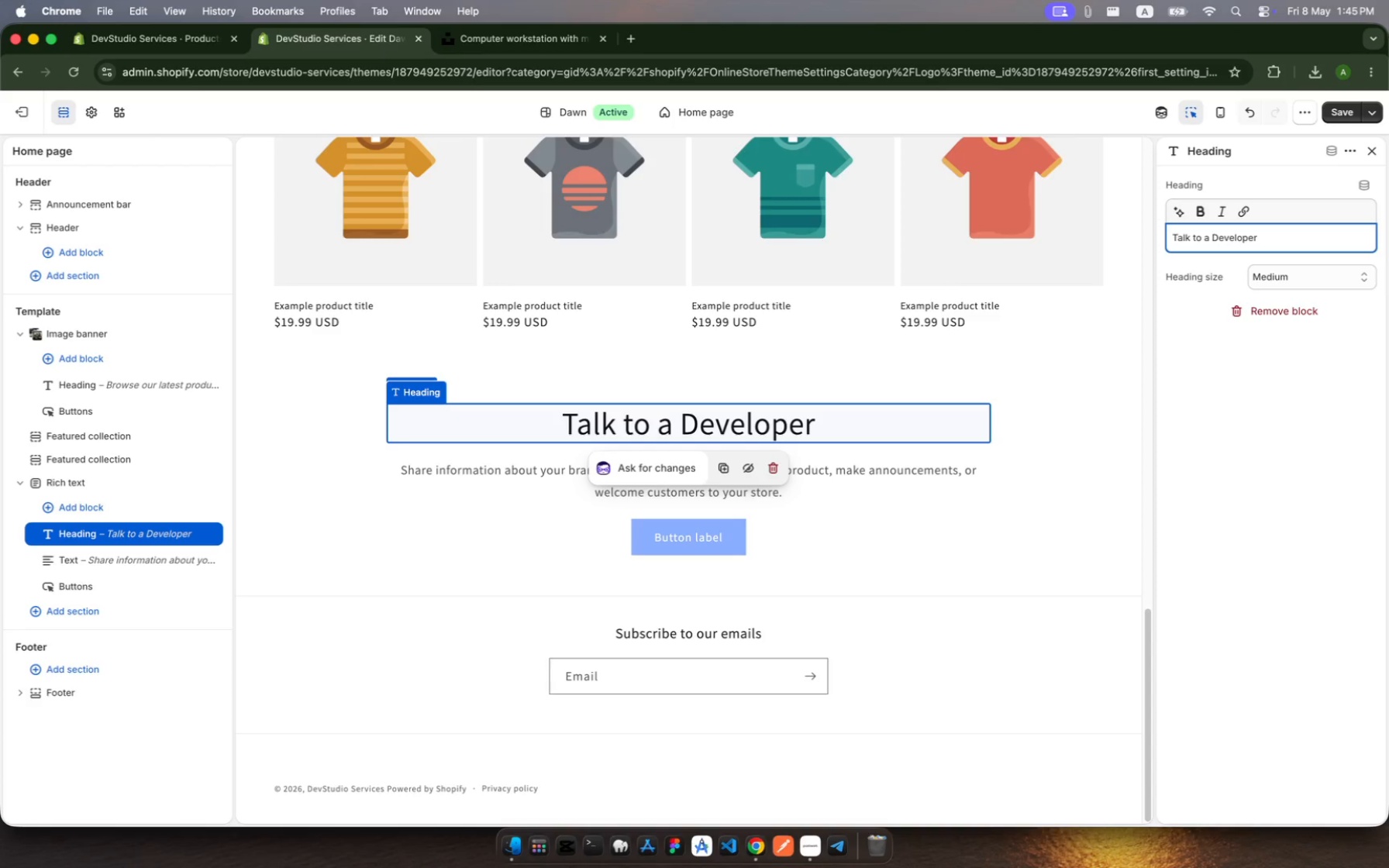 
left_click([515, 482])
 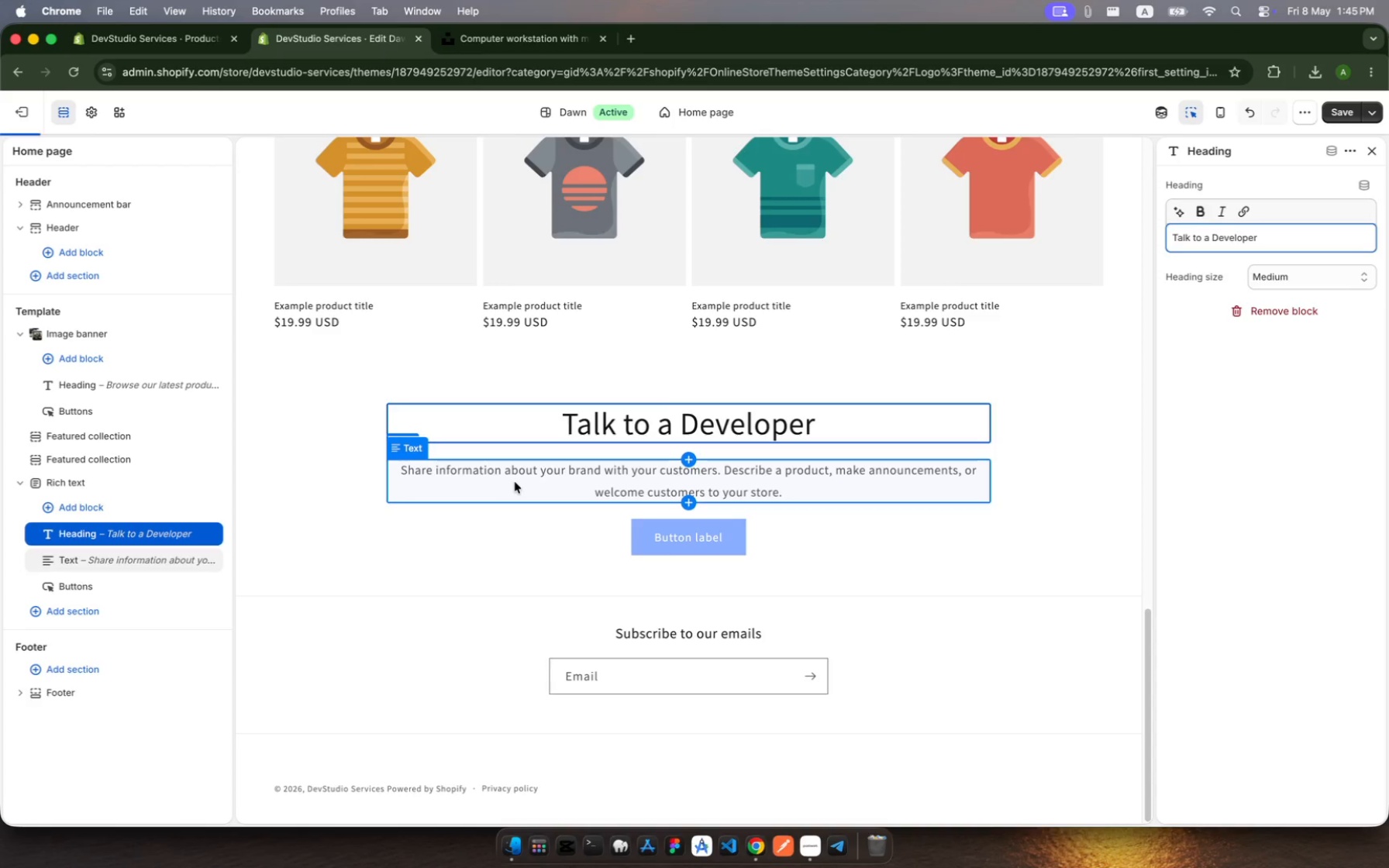 
double_click([515, 482])
 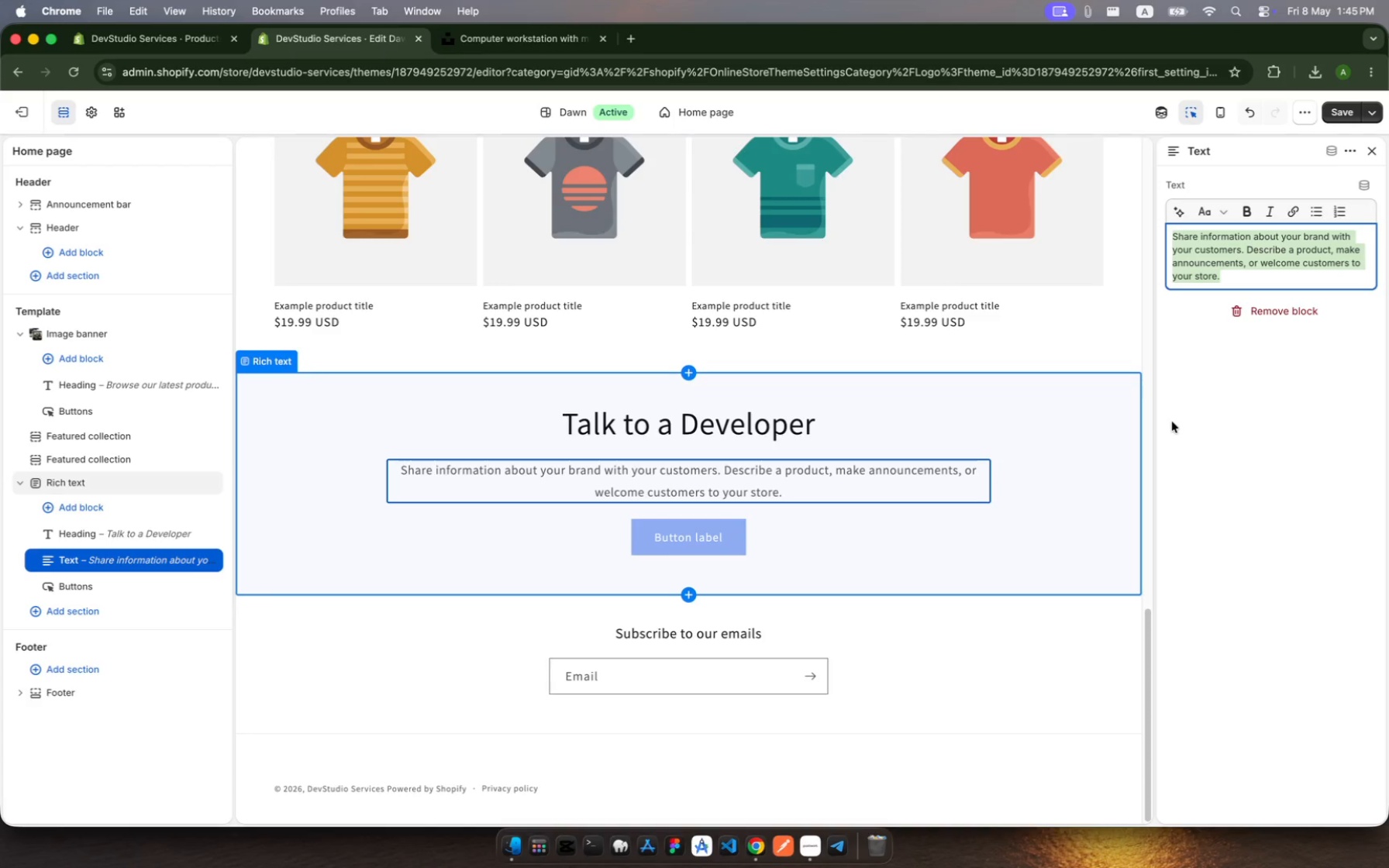 
type(Have a project in )
 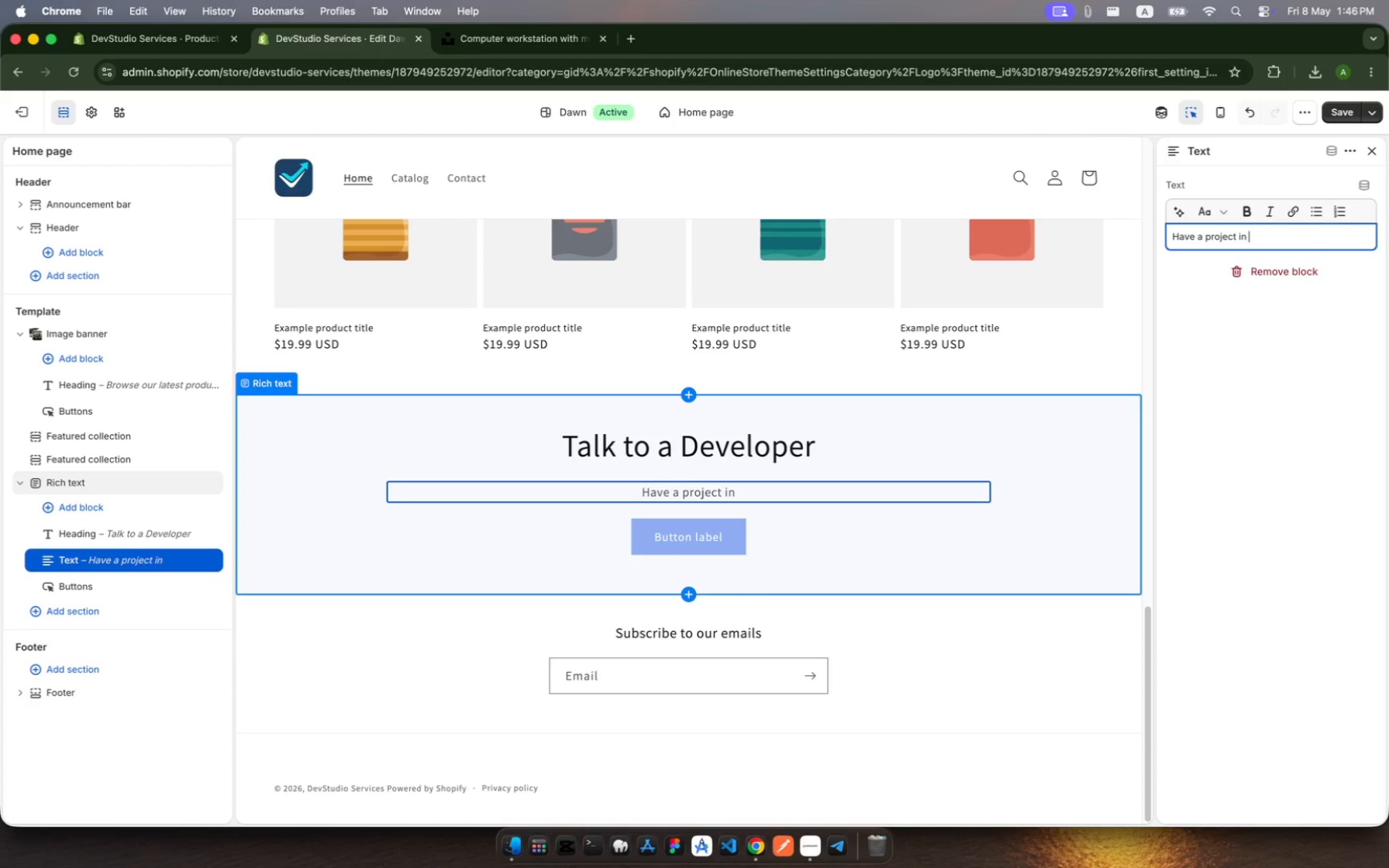 
type(mid)
 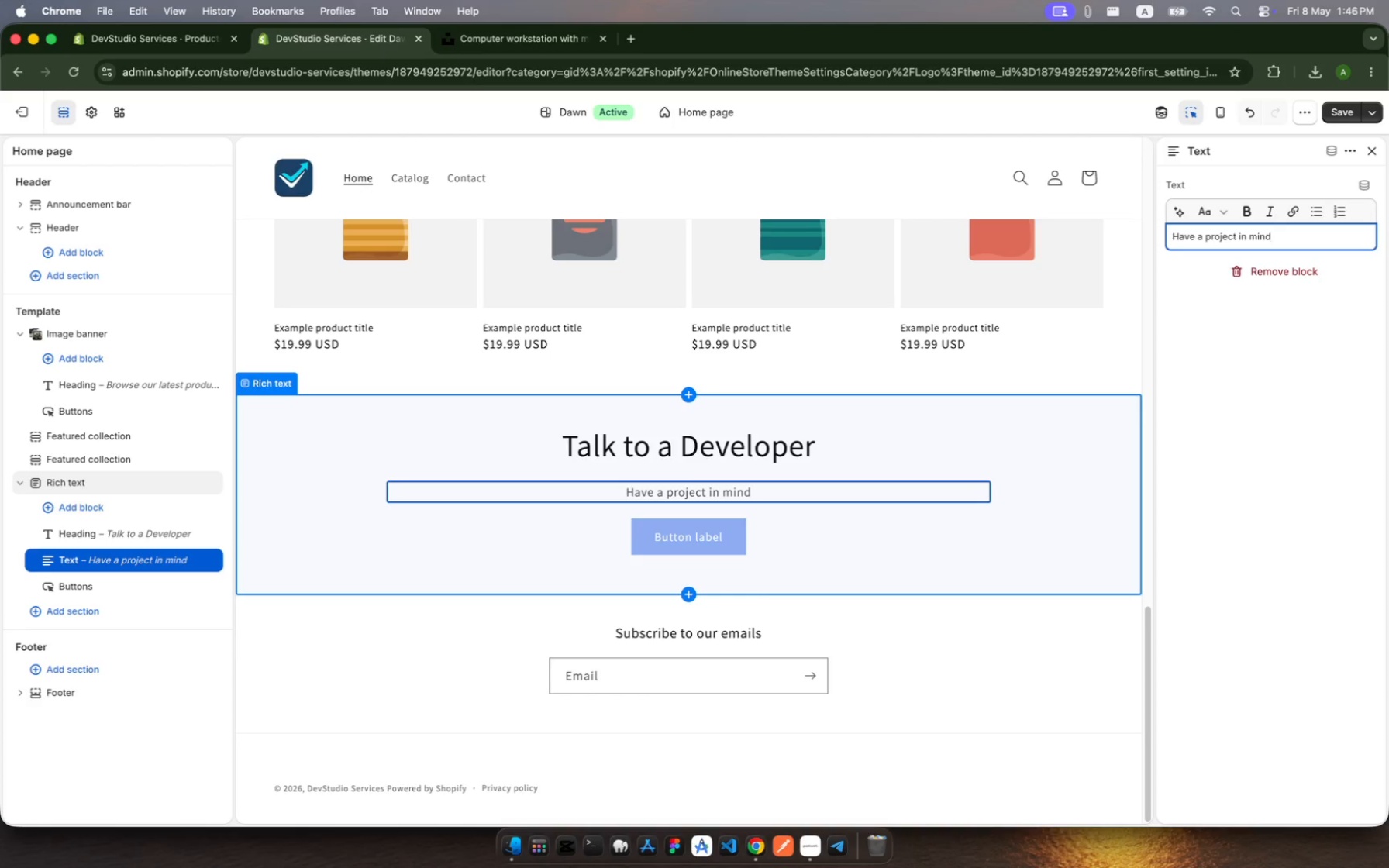 
hold_key(key=N, duration=0.31)
 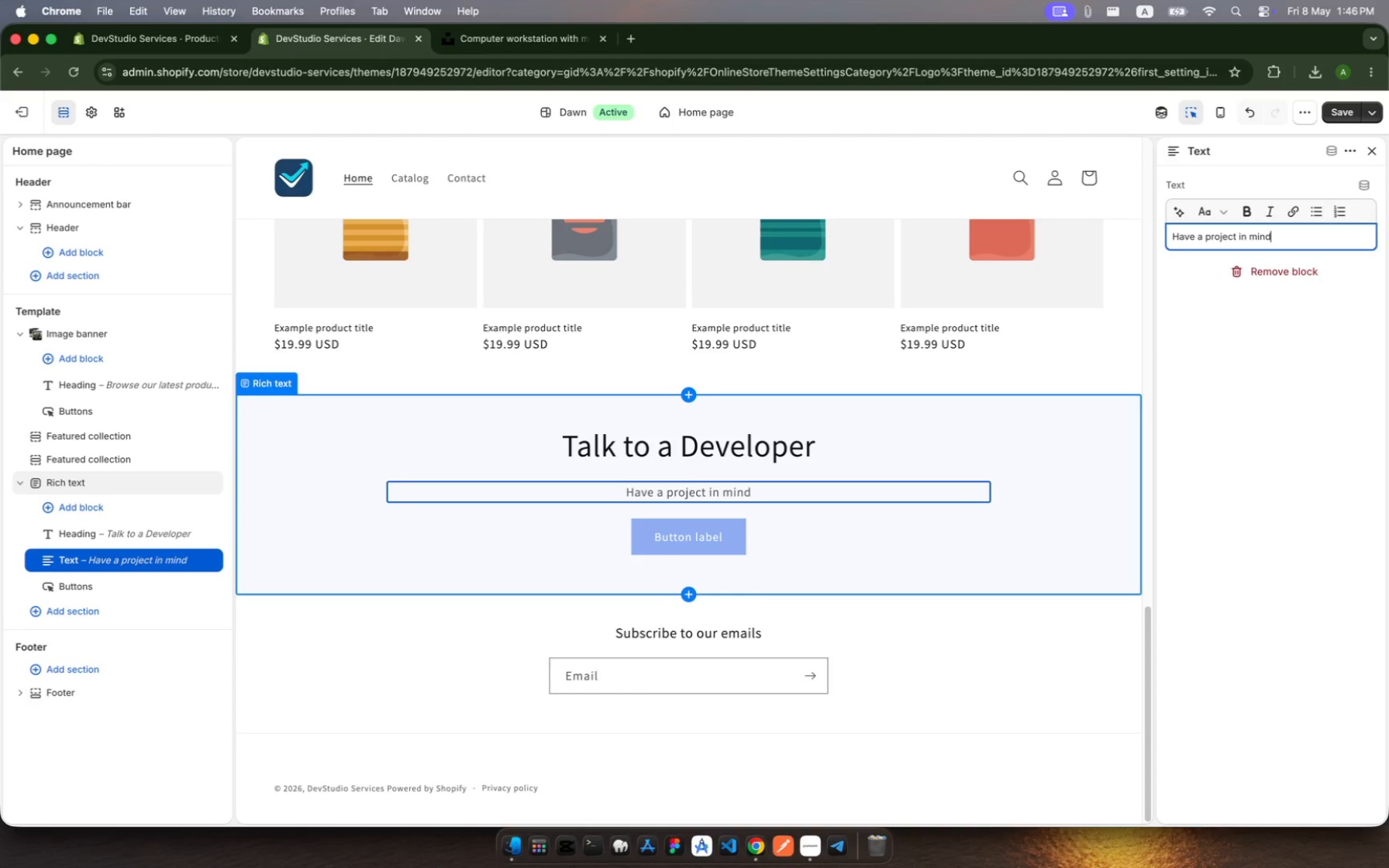 
wait(5.86)
 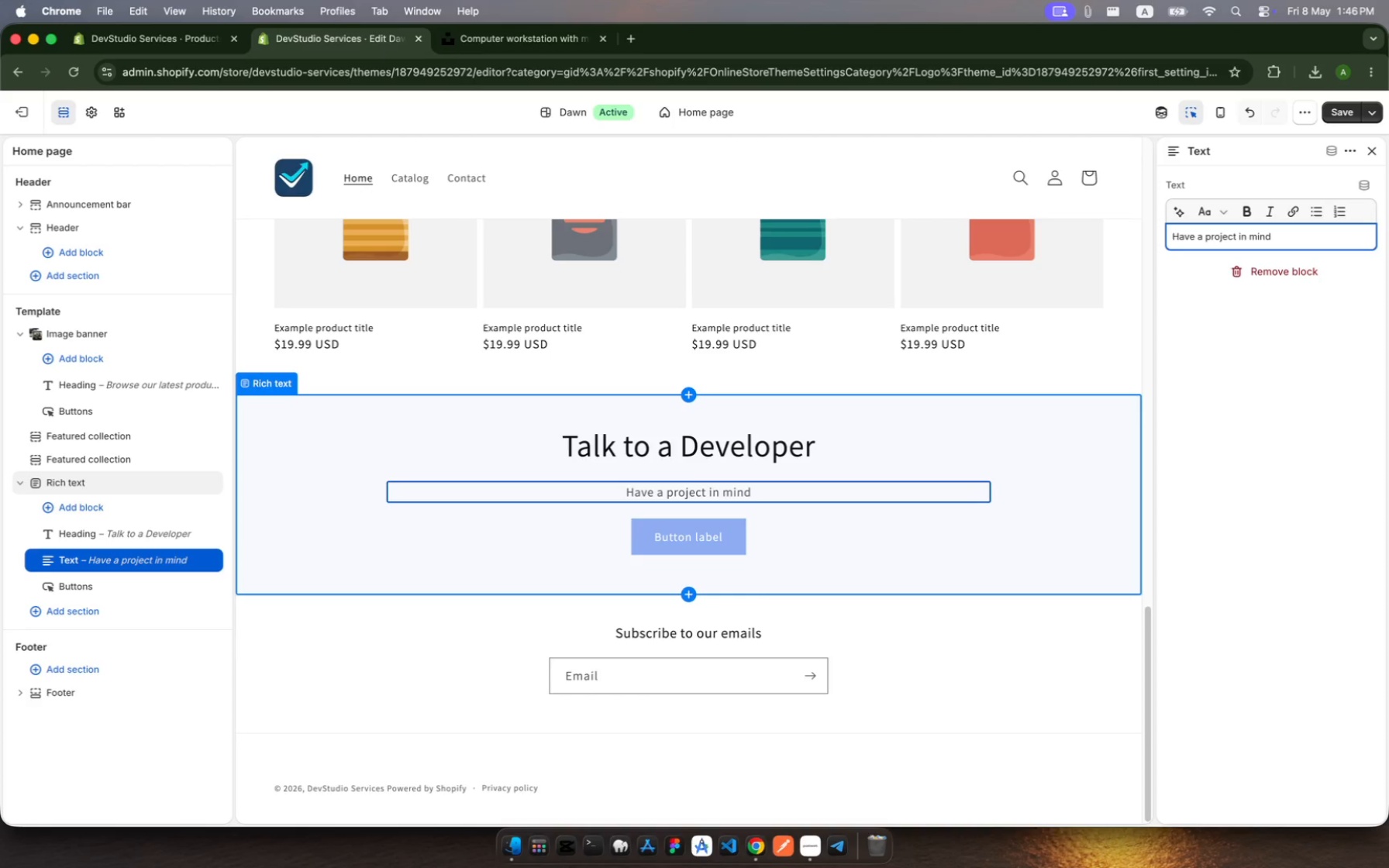 
key(Shift+Slash)
 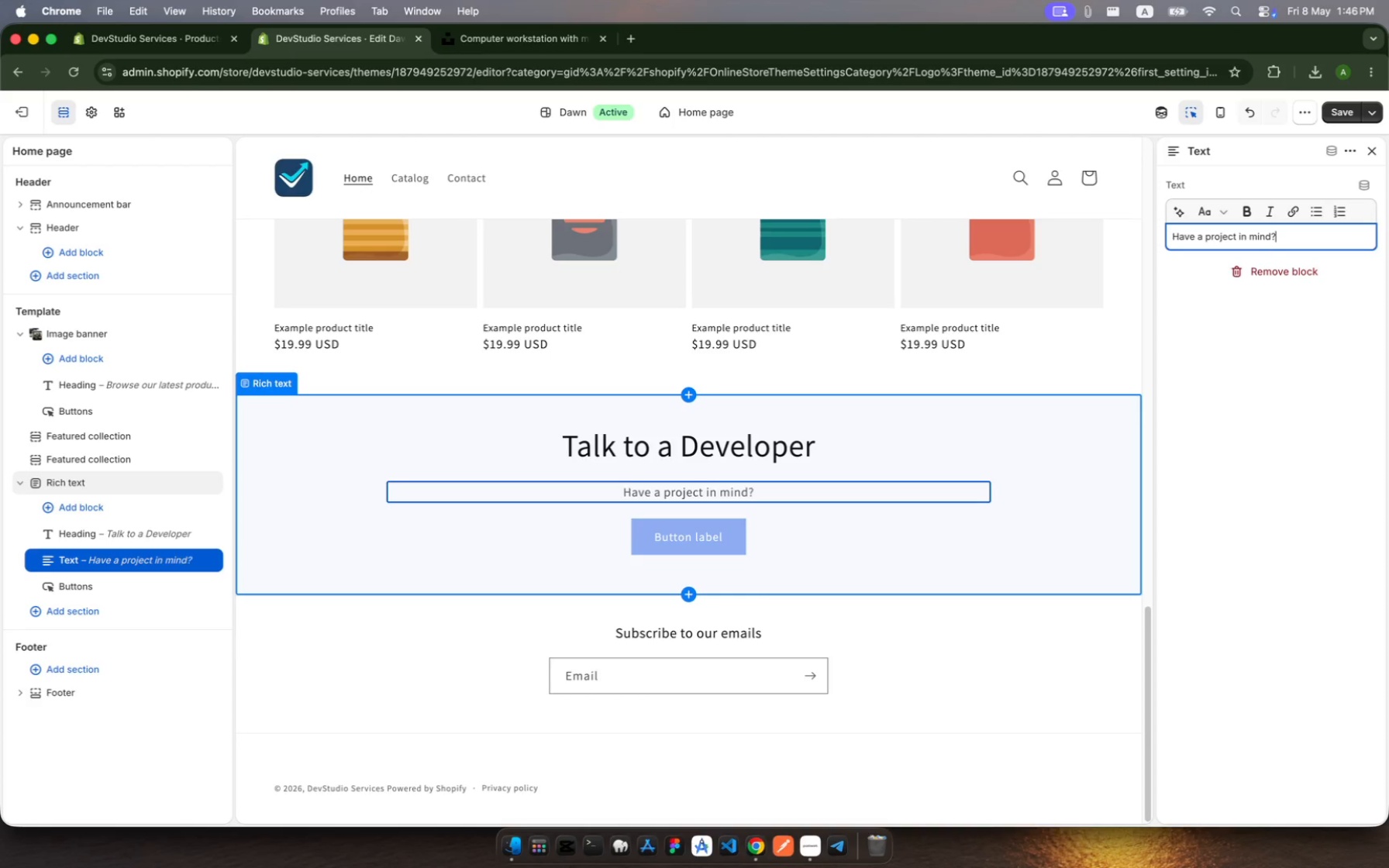 
key(Shift+Space)
 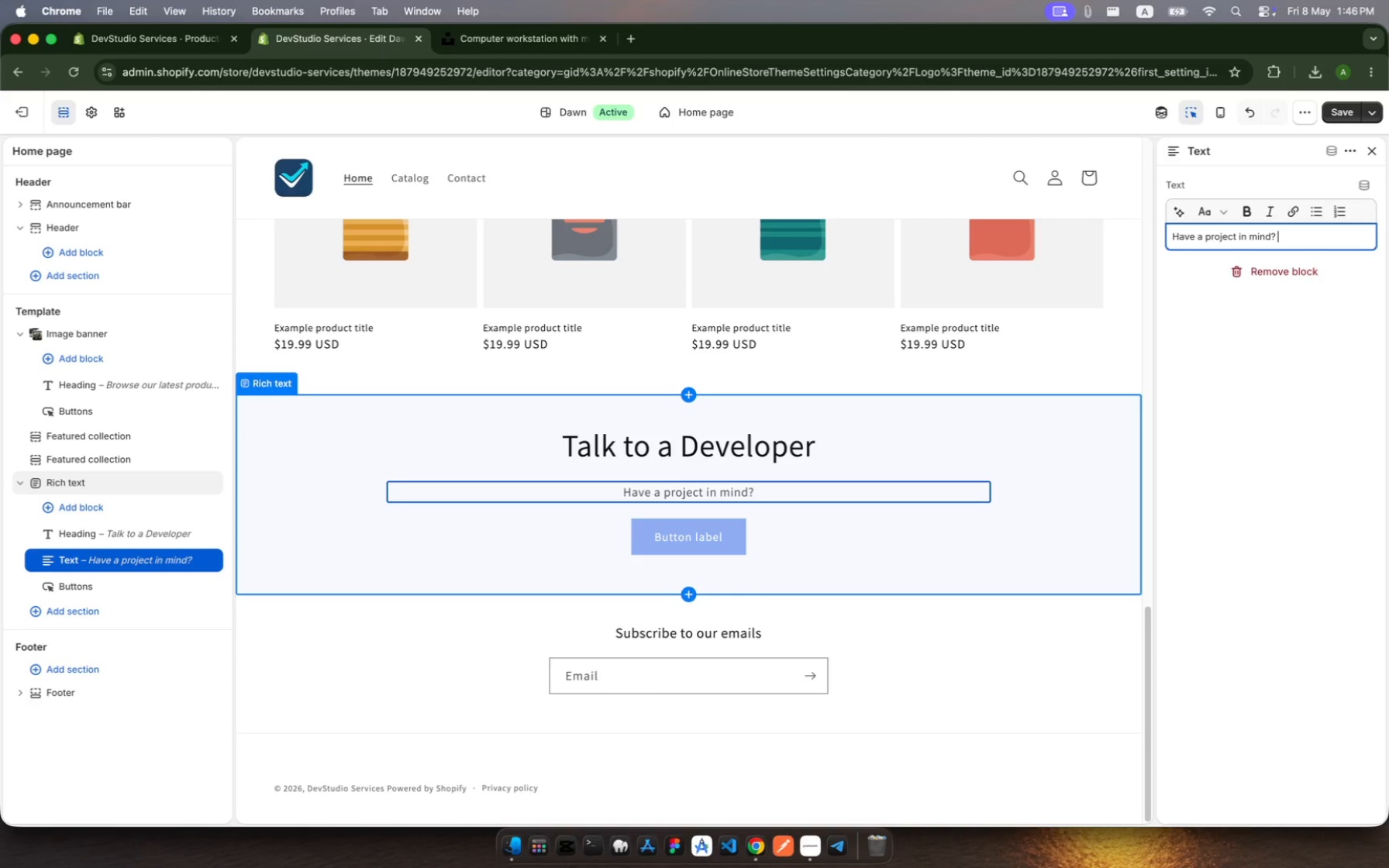 
wait(5.46)
 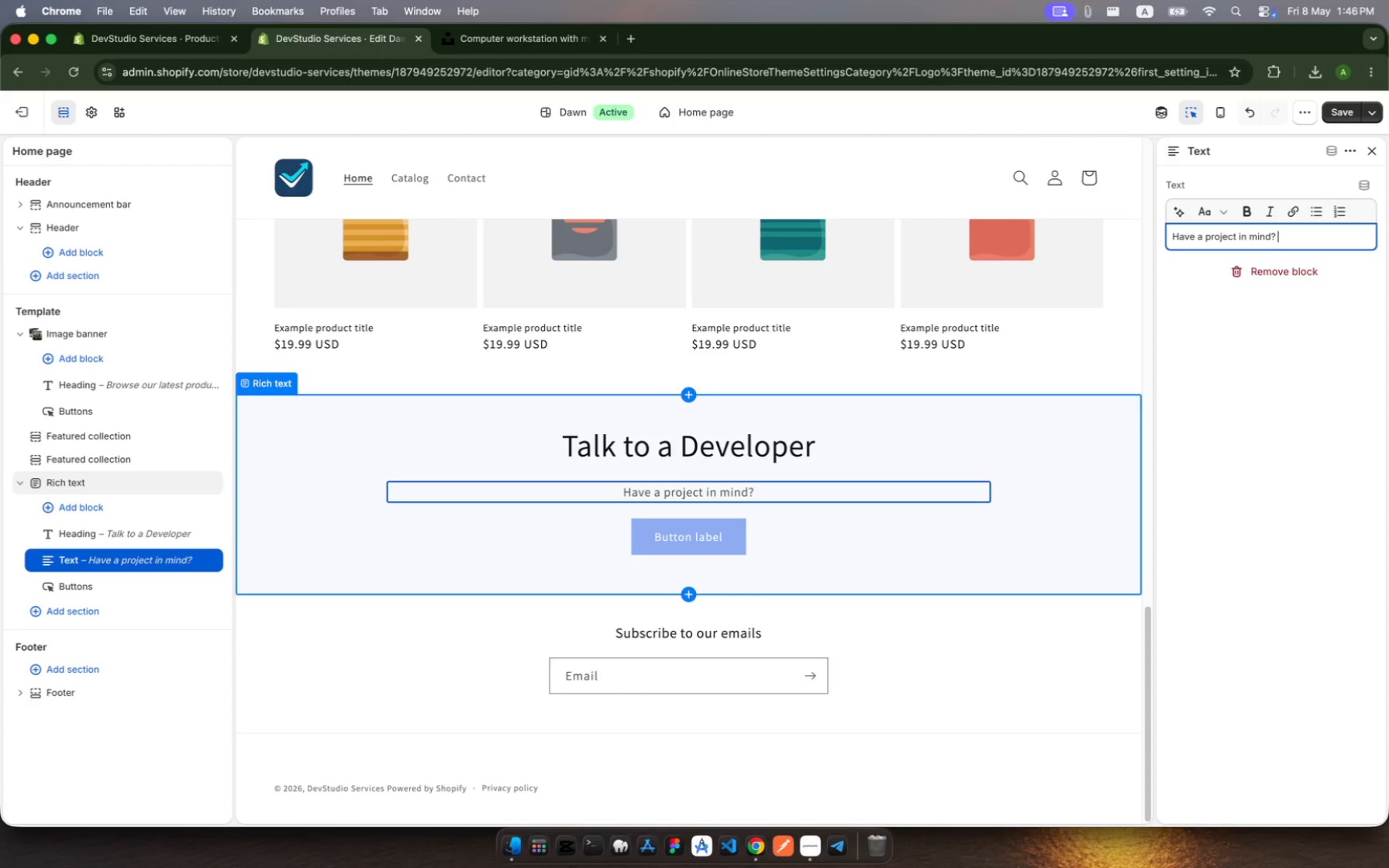 
type(Or team of specialsi)
key(Backspace)
key(Backspace)
key(Backspace)
key(Backspace)
type(s)
key(Backspace)
type(alist )
 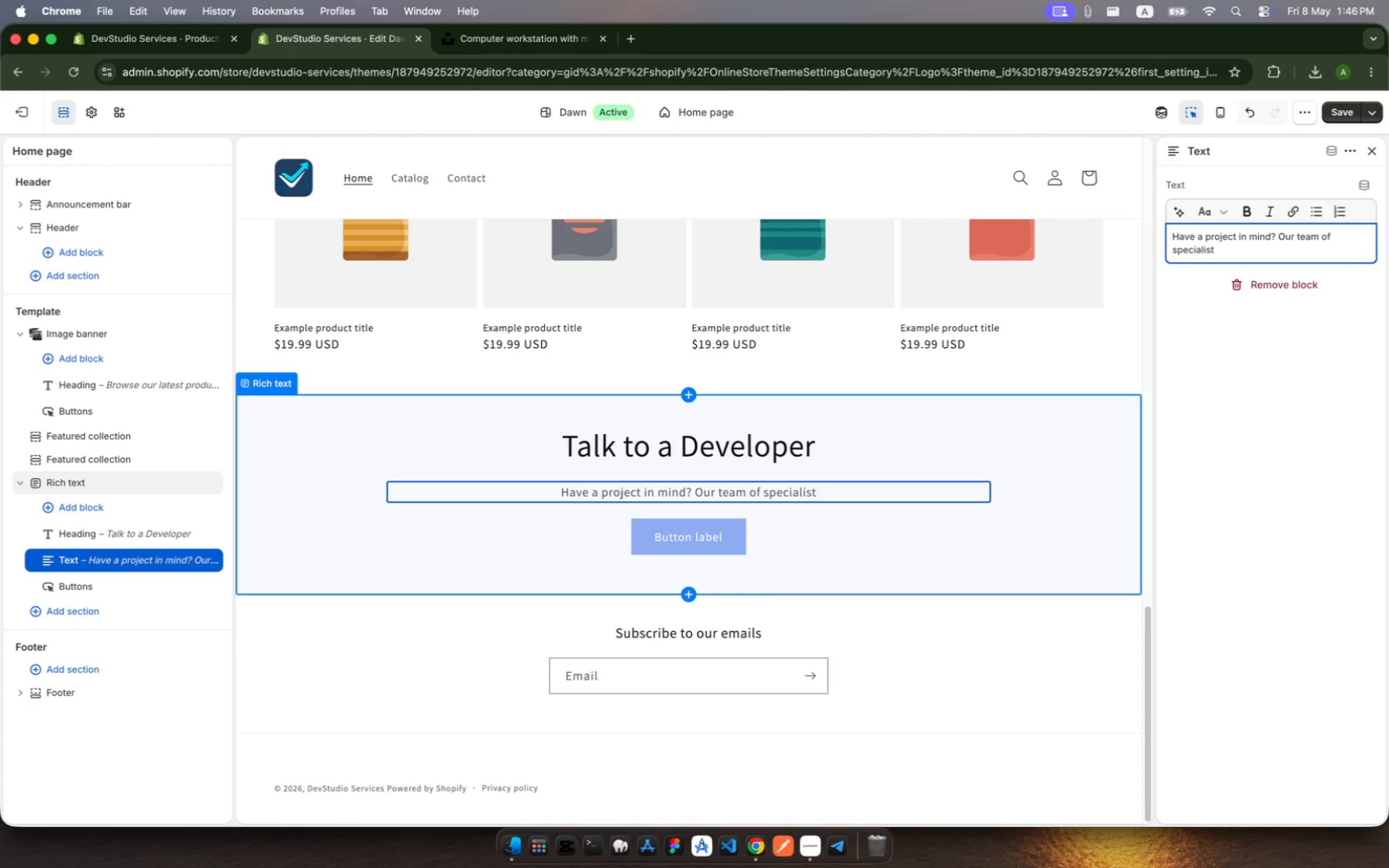 
hold_key(key=U, duration=0.32)
 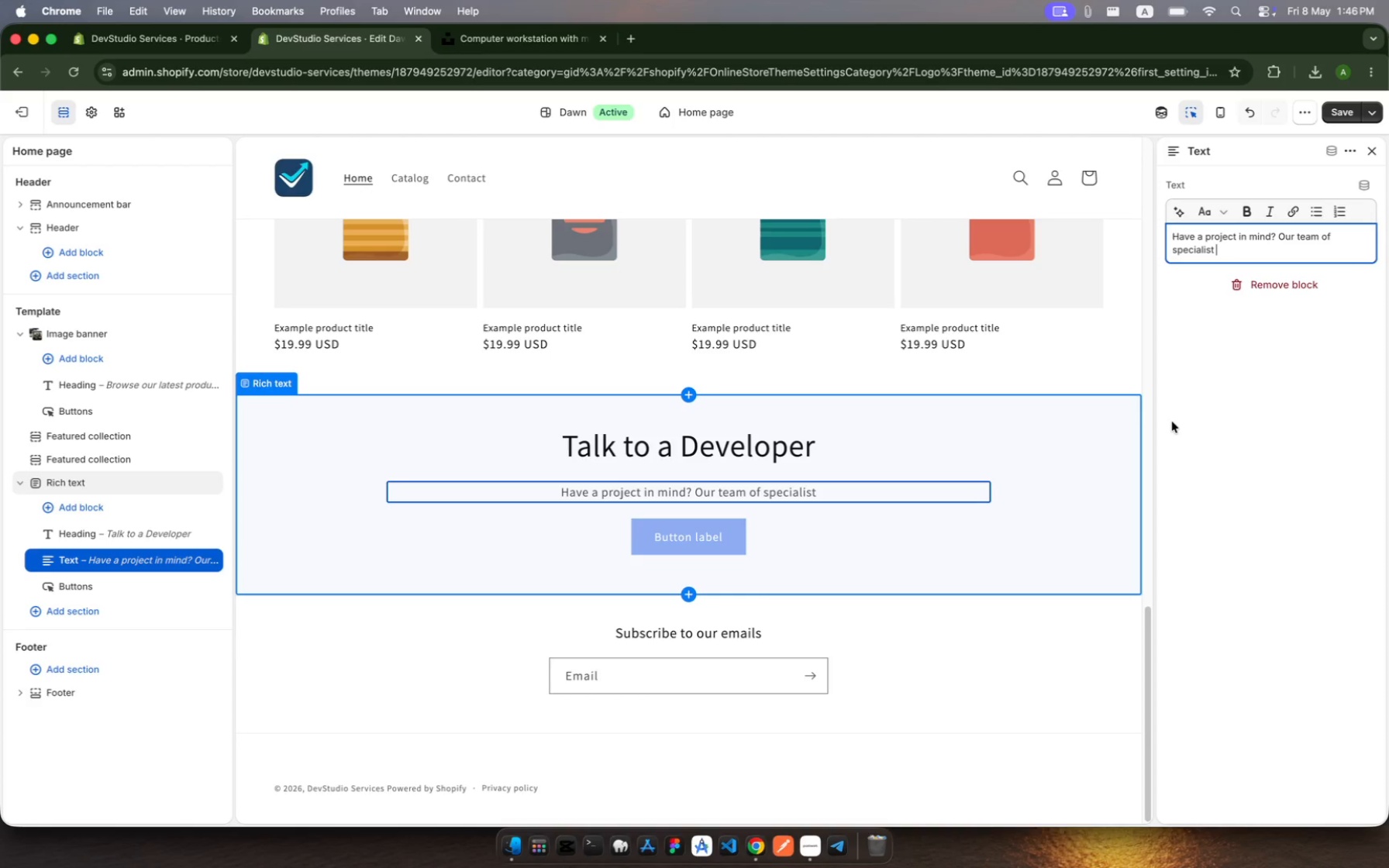 
wait(17.27)
 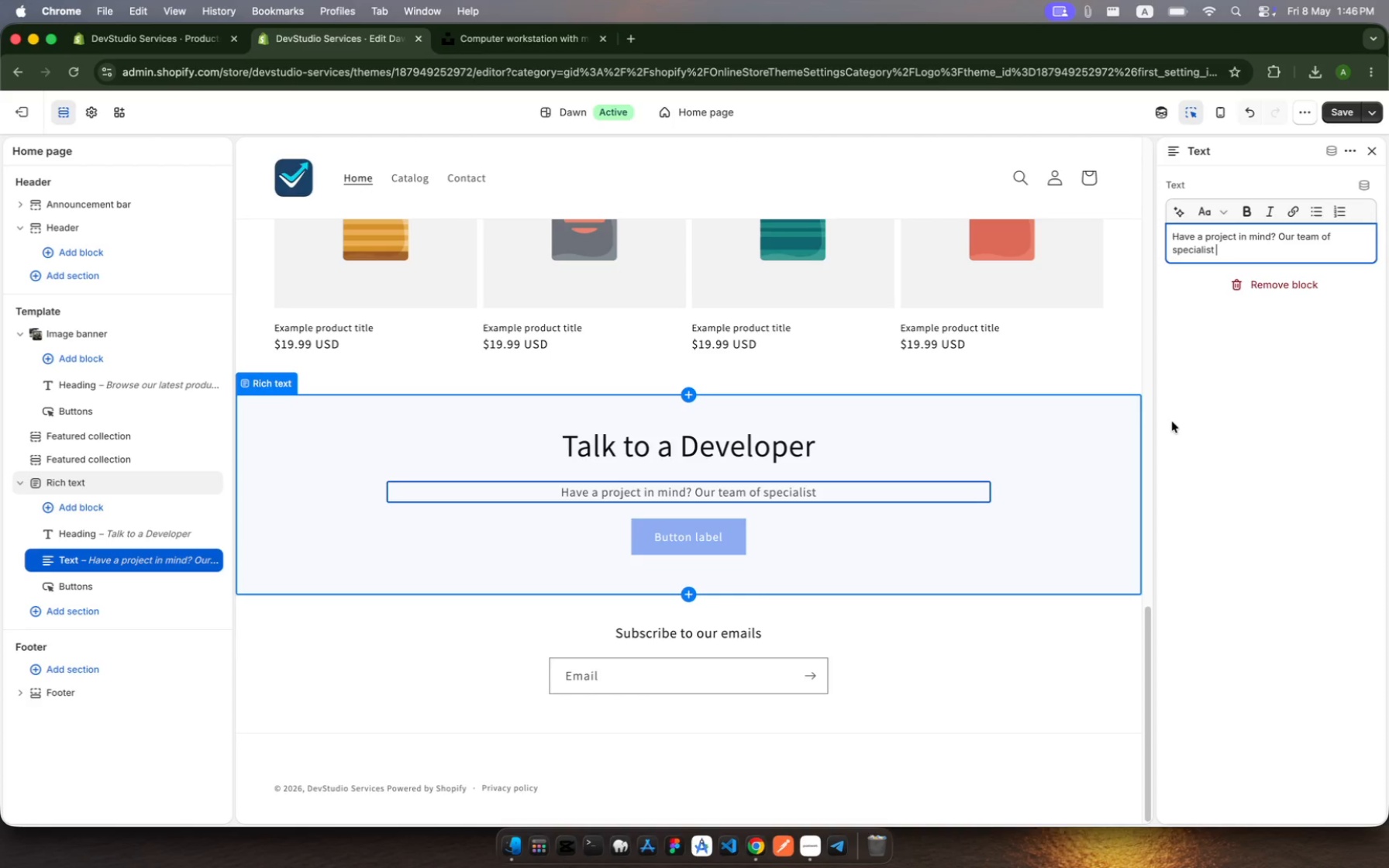 
type(developers)
 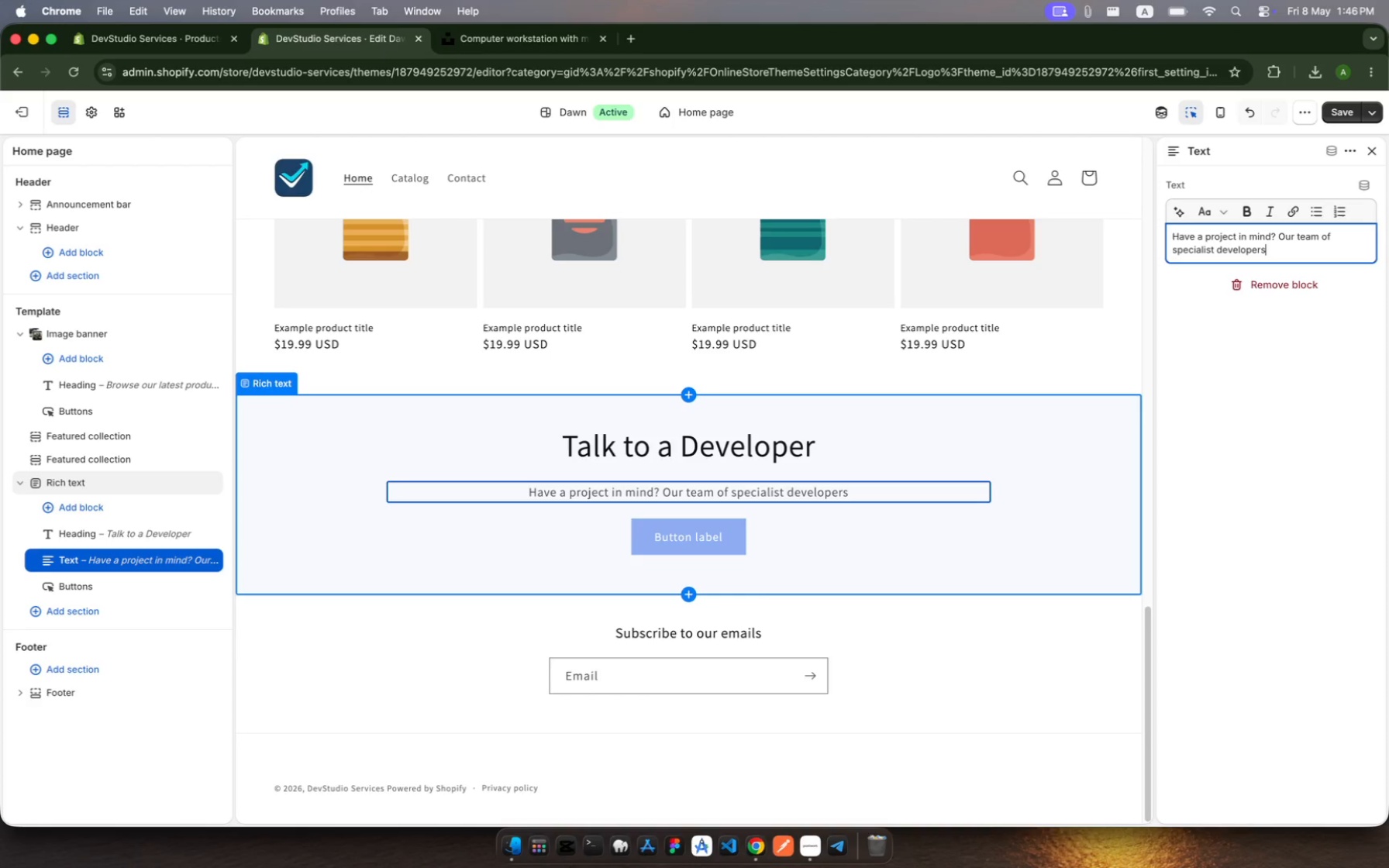 
key(Space)
 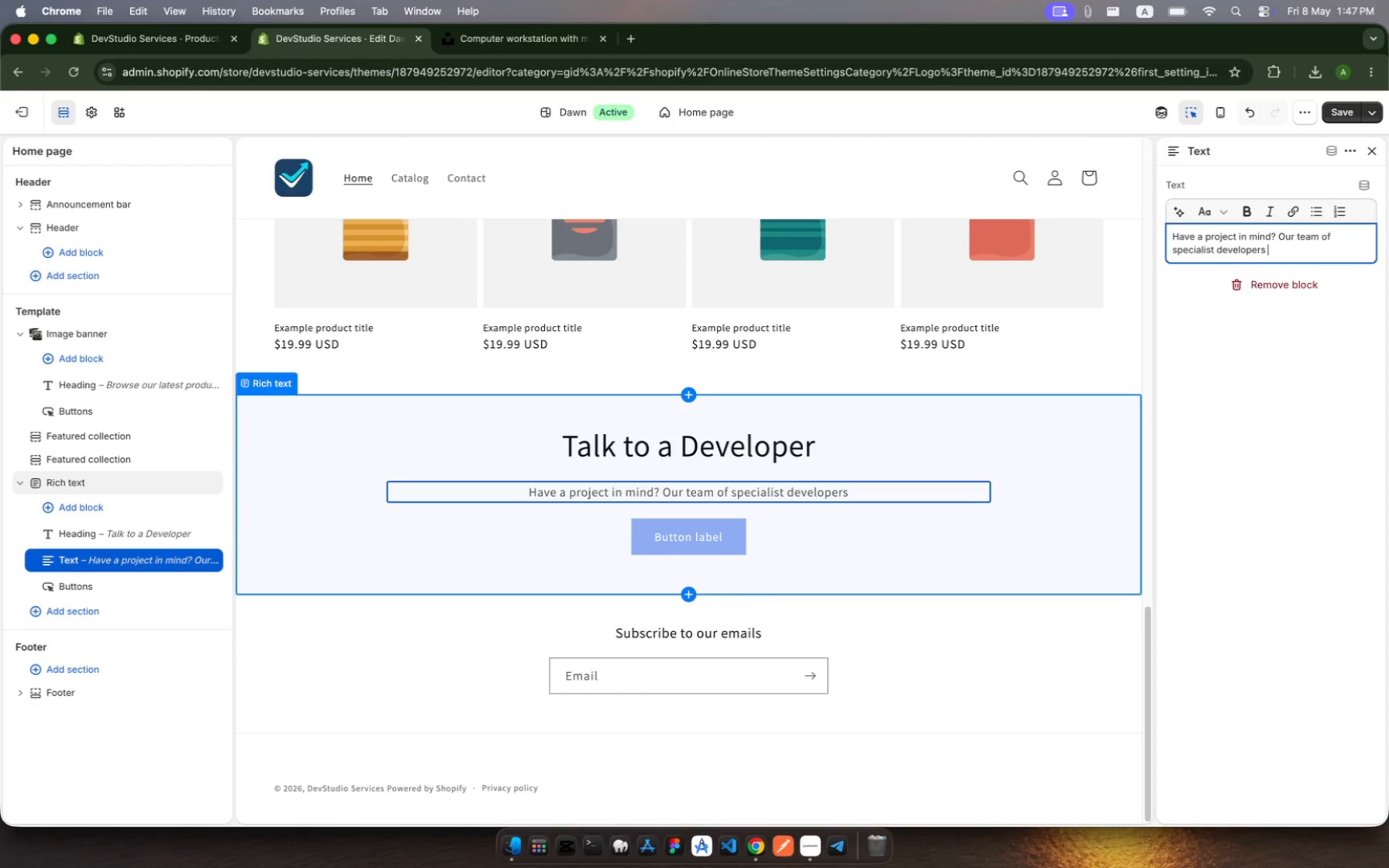 
type(are)
key(Backspace)
key(Backspace)
key(Backspace)
type(s ready to help.)
 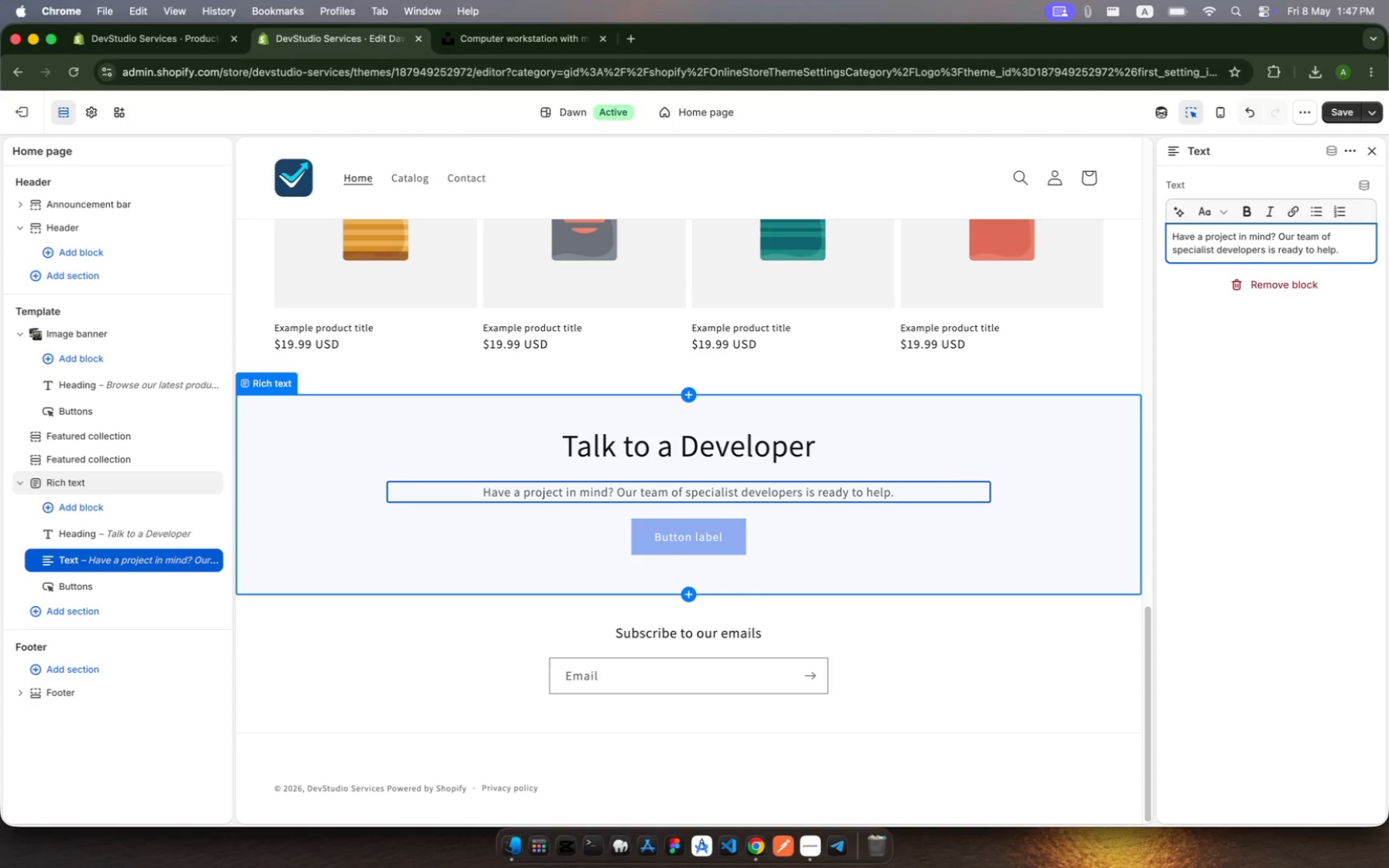 
hold_key(key=I, duration=0.49)
 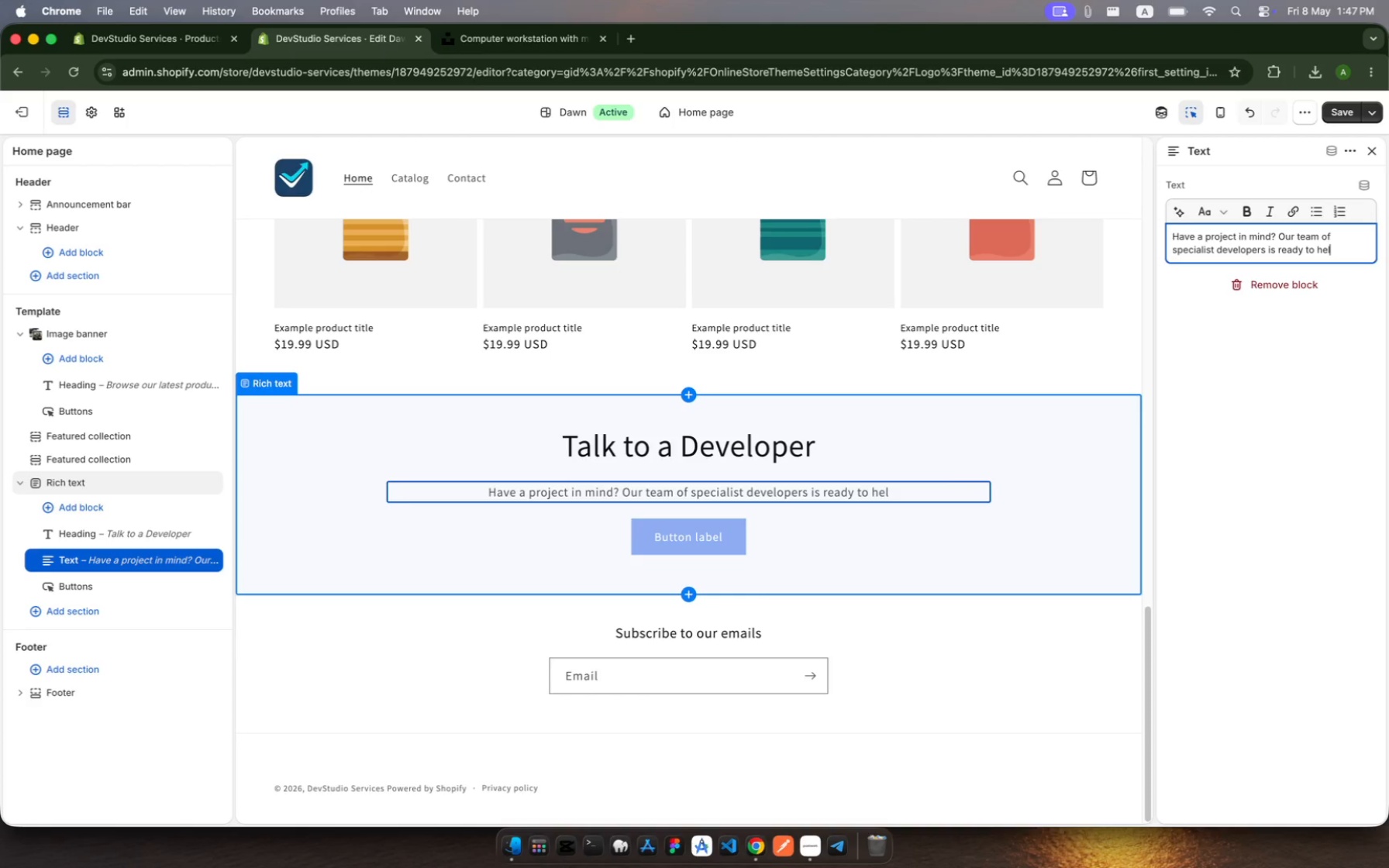 
type(B)
key(Backspace)
type( Bro)
key(Backspace)
type(owse Our )
key(Backspace)
key(Backspace)
key(Backspace)
key(Backspace)
type(or pro)
 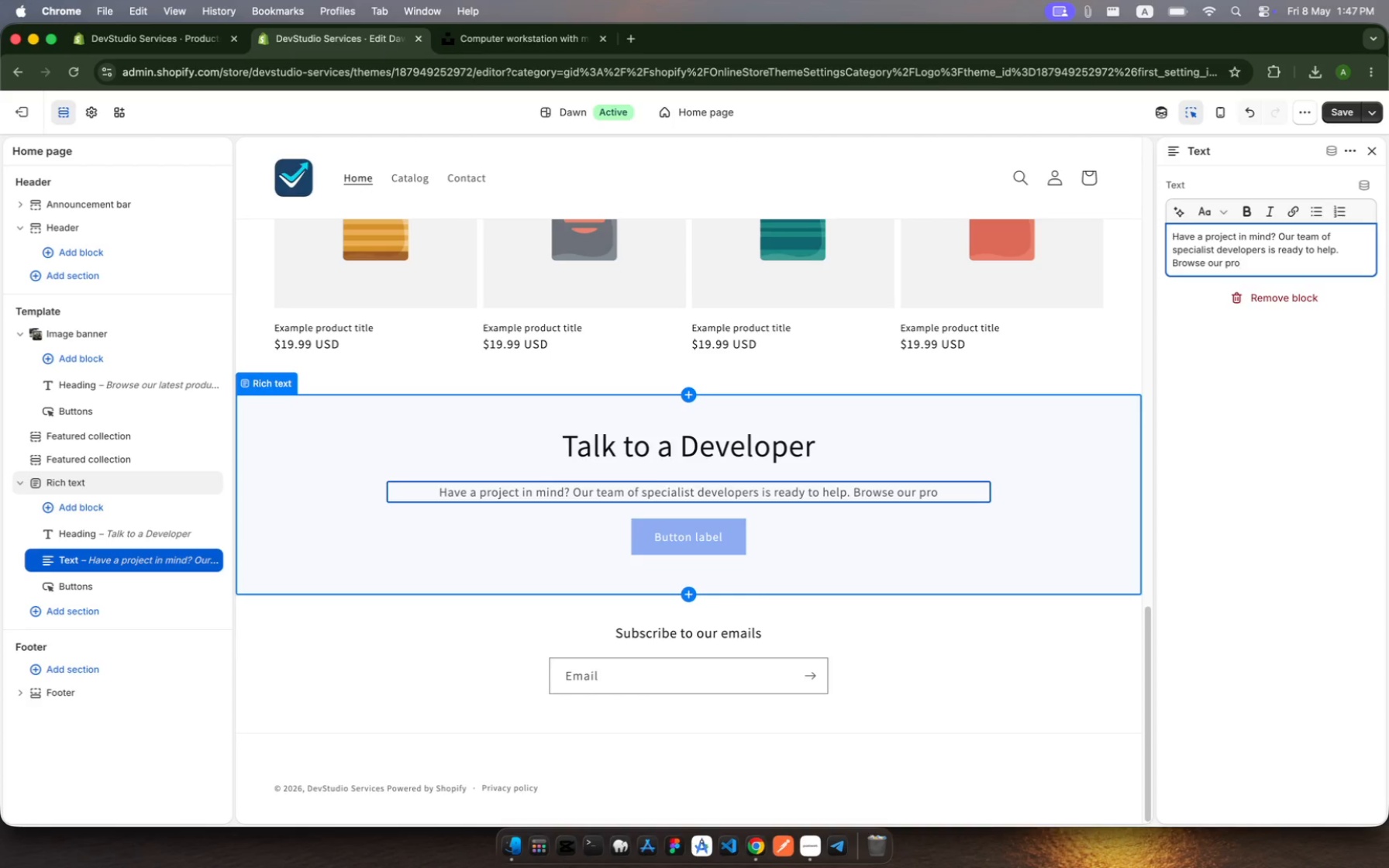 
wait(7.7)
 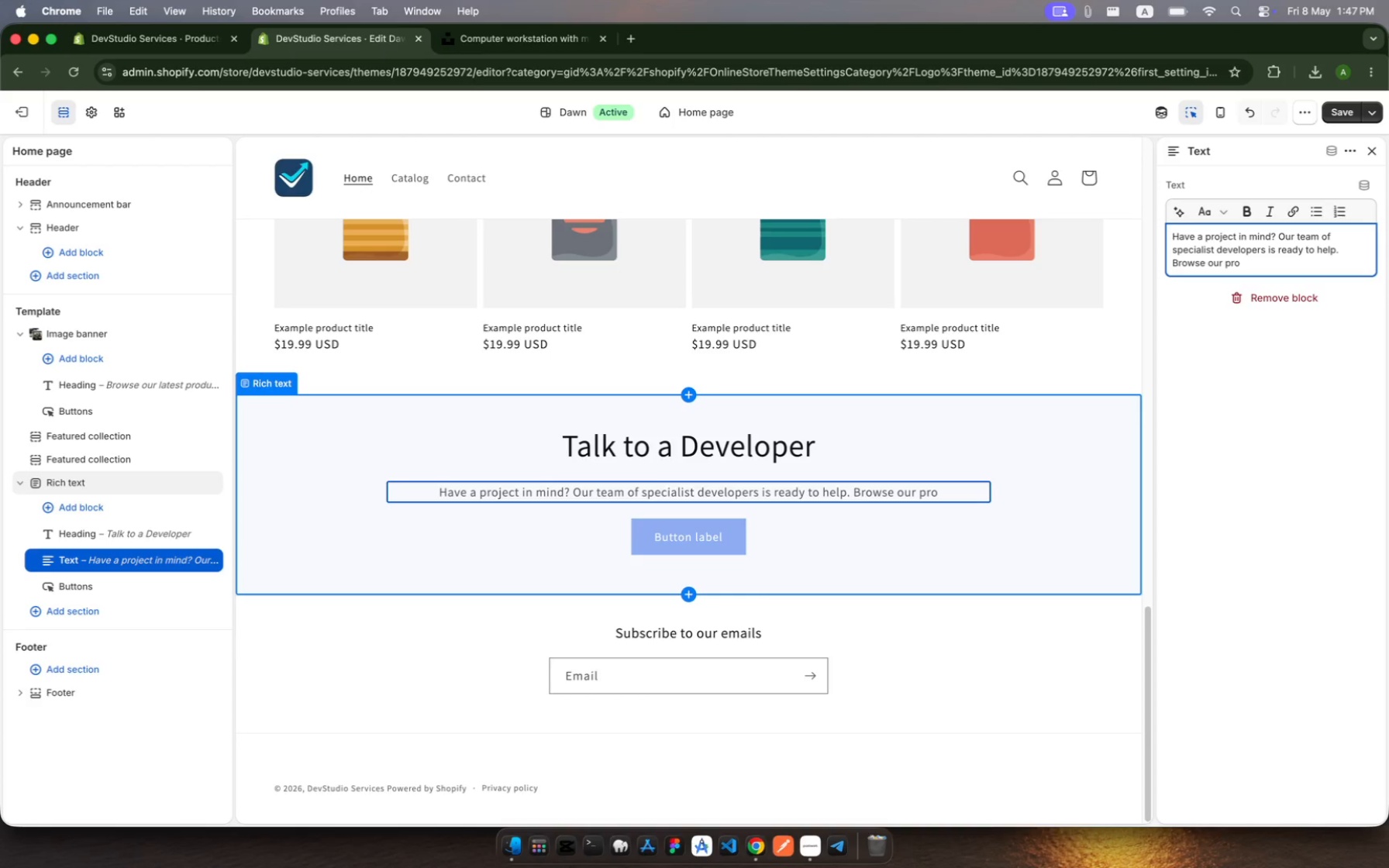 
type(ductized services above or reach ot)
 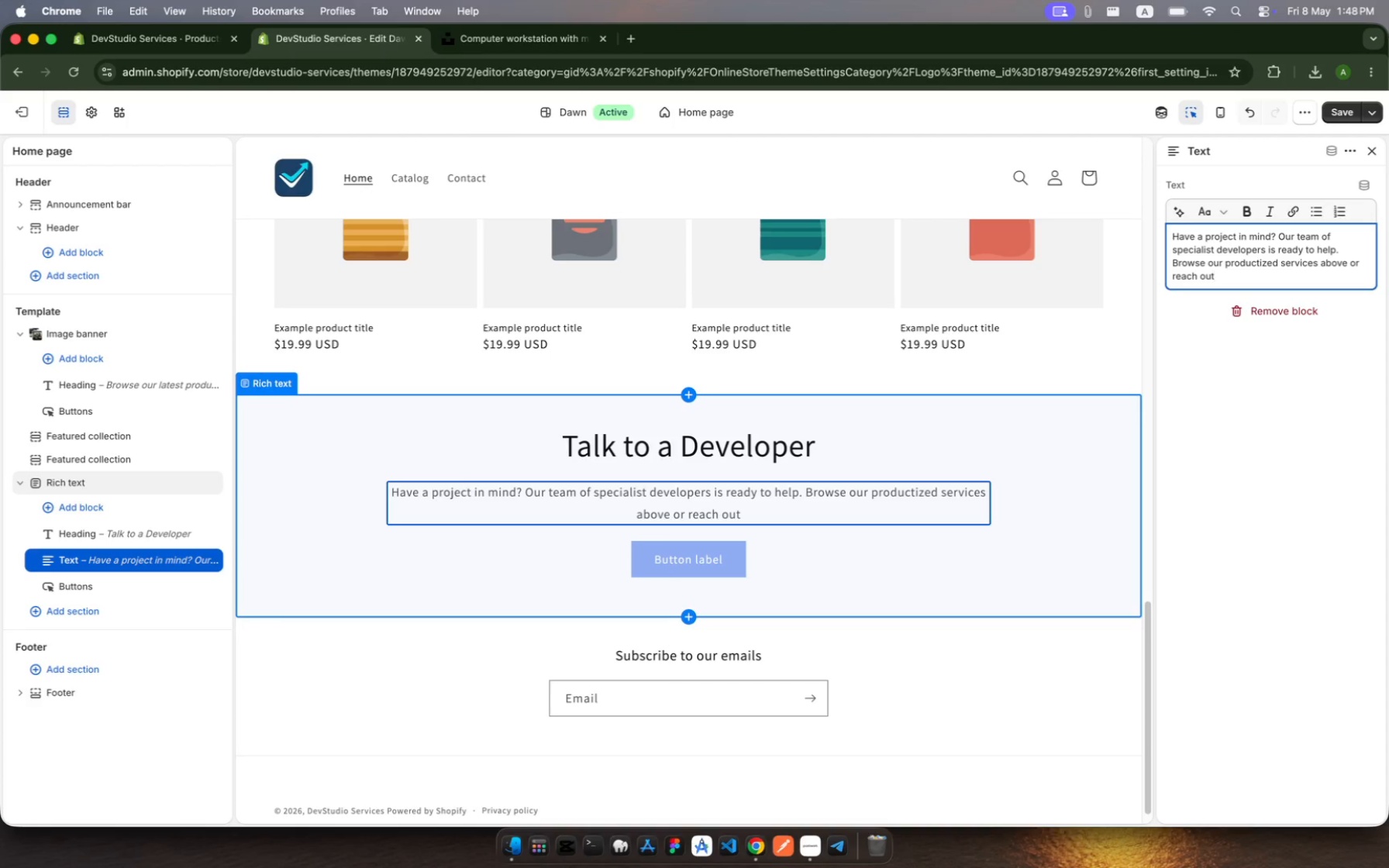 
hold_key(key=U, duration=0.31)
 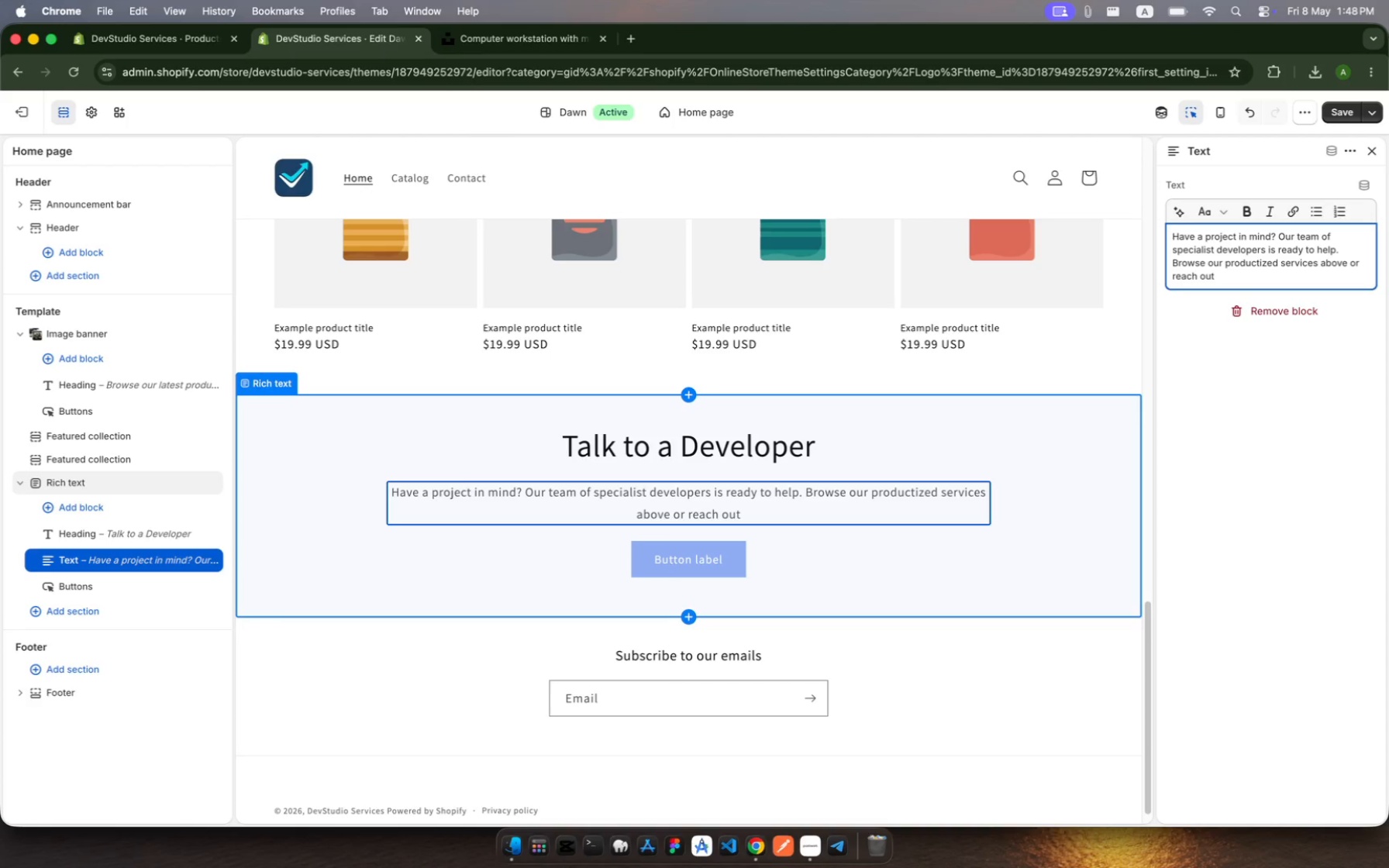 
key(Space)
 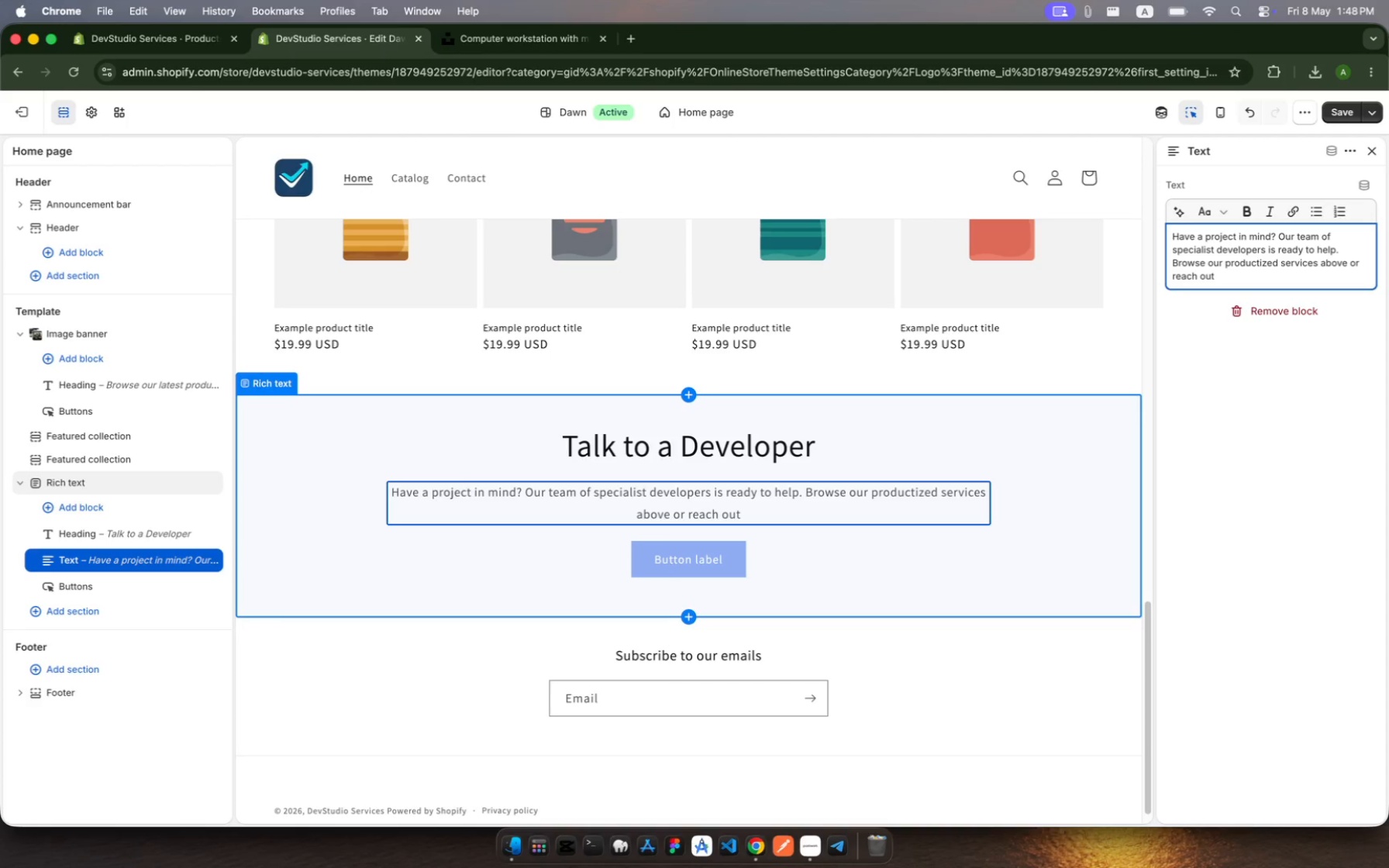 
type(directy to discuss)
 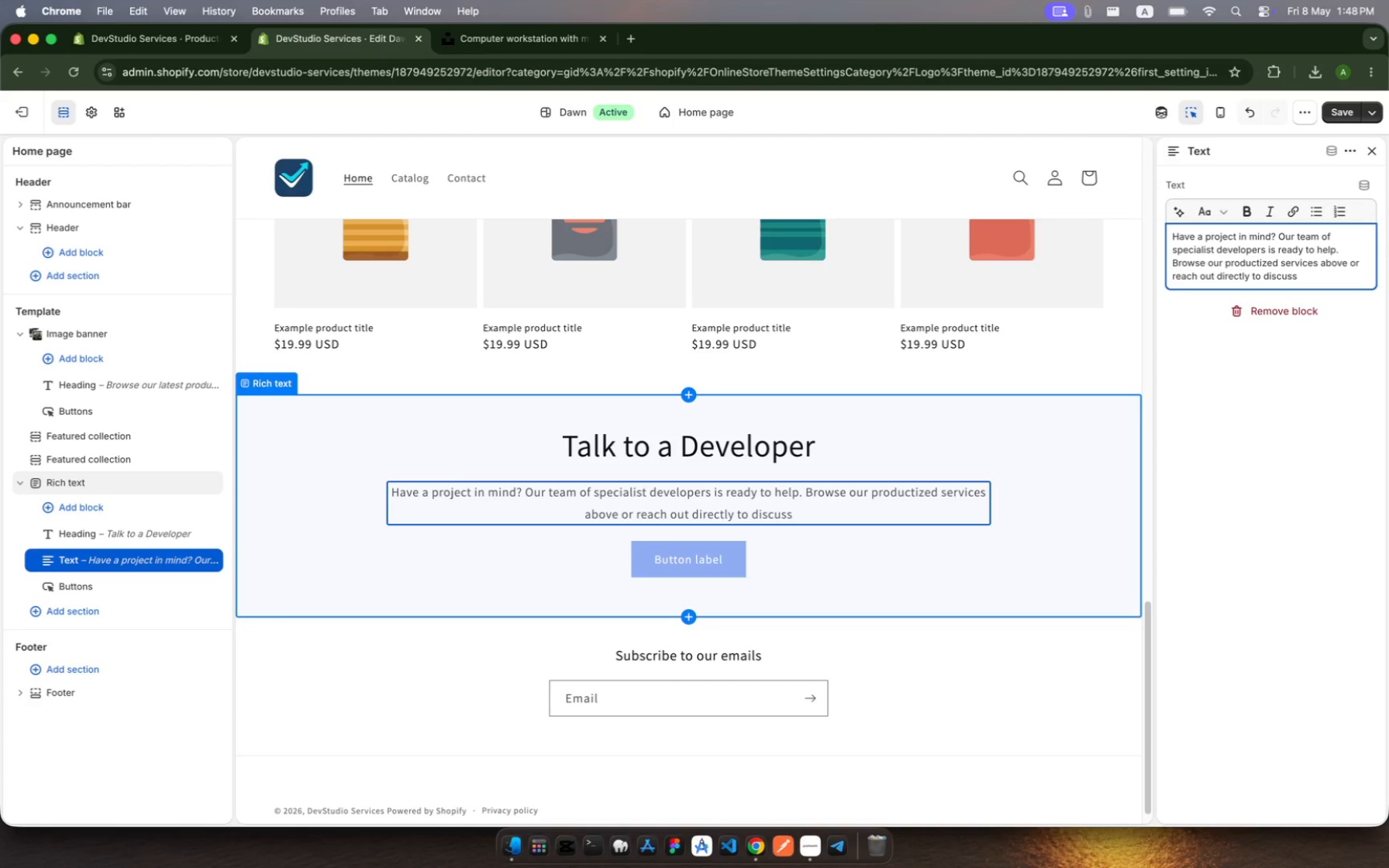 
hold_key(key=L, duration=0.37)
 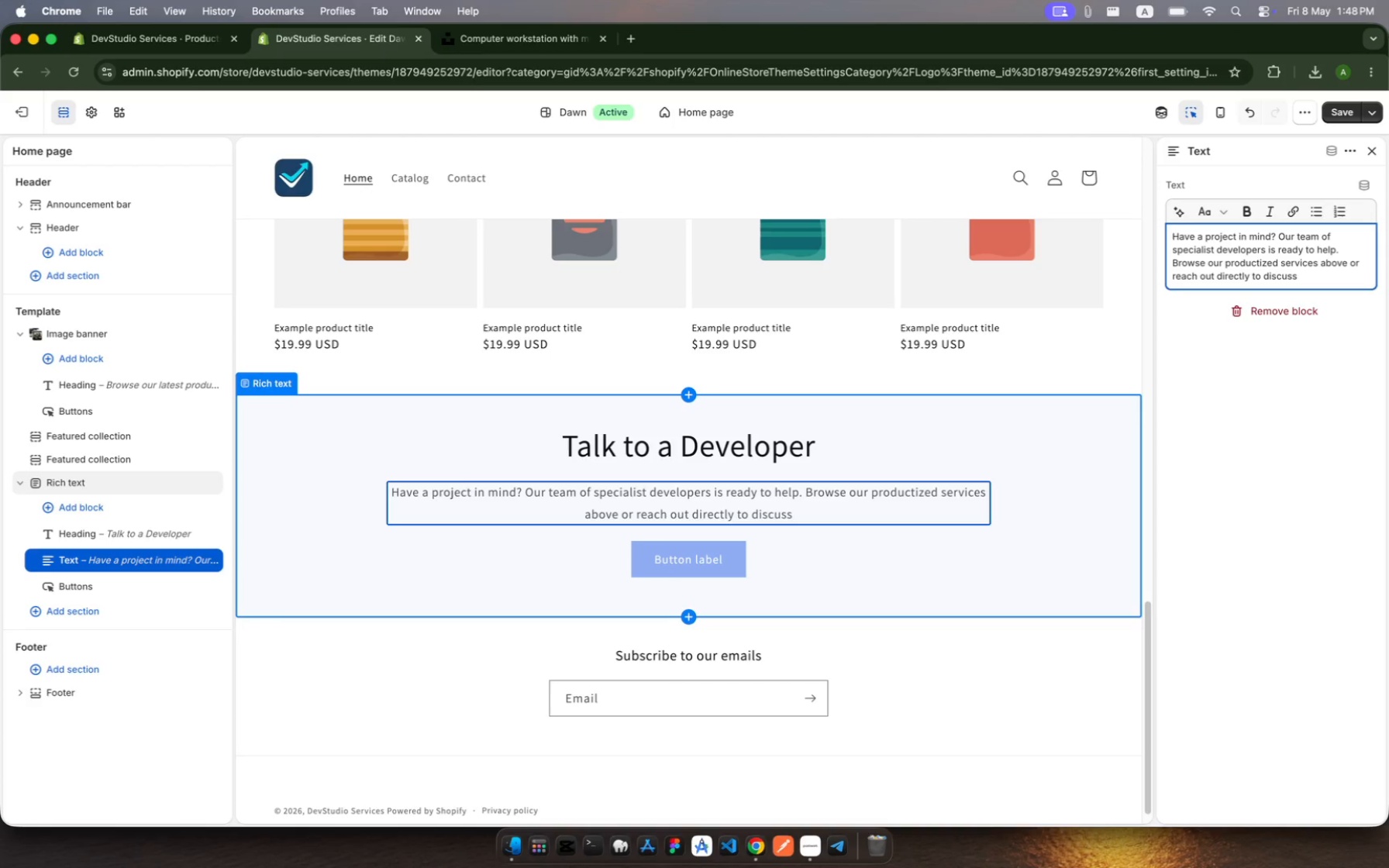 
type( a custom engagement.)
 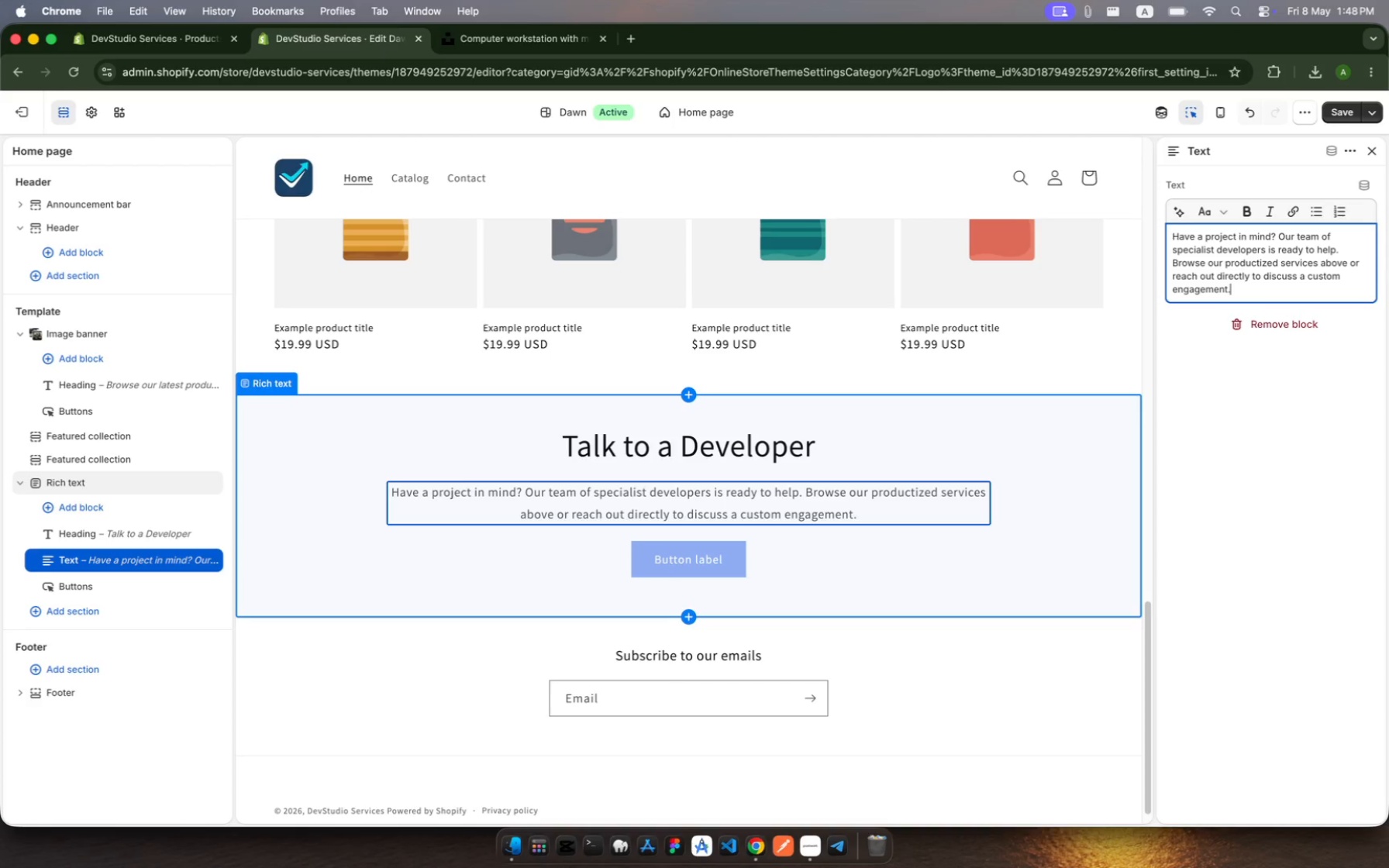 
key(Enter)
 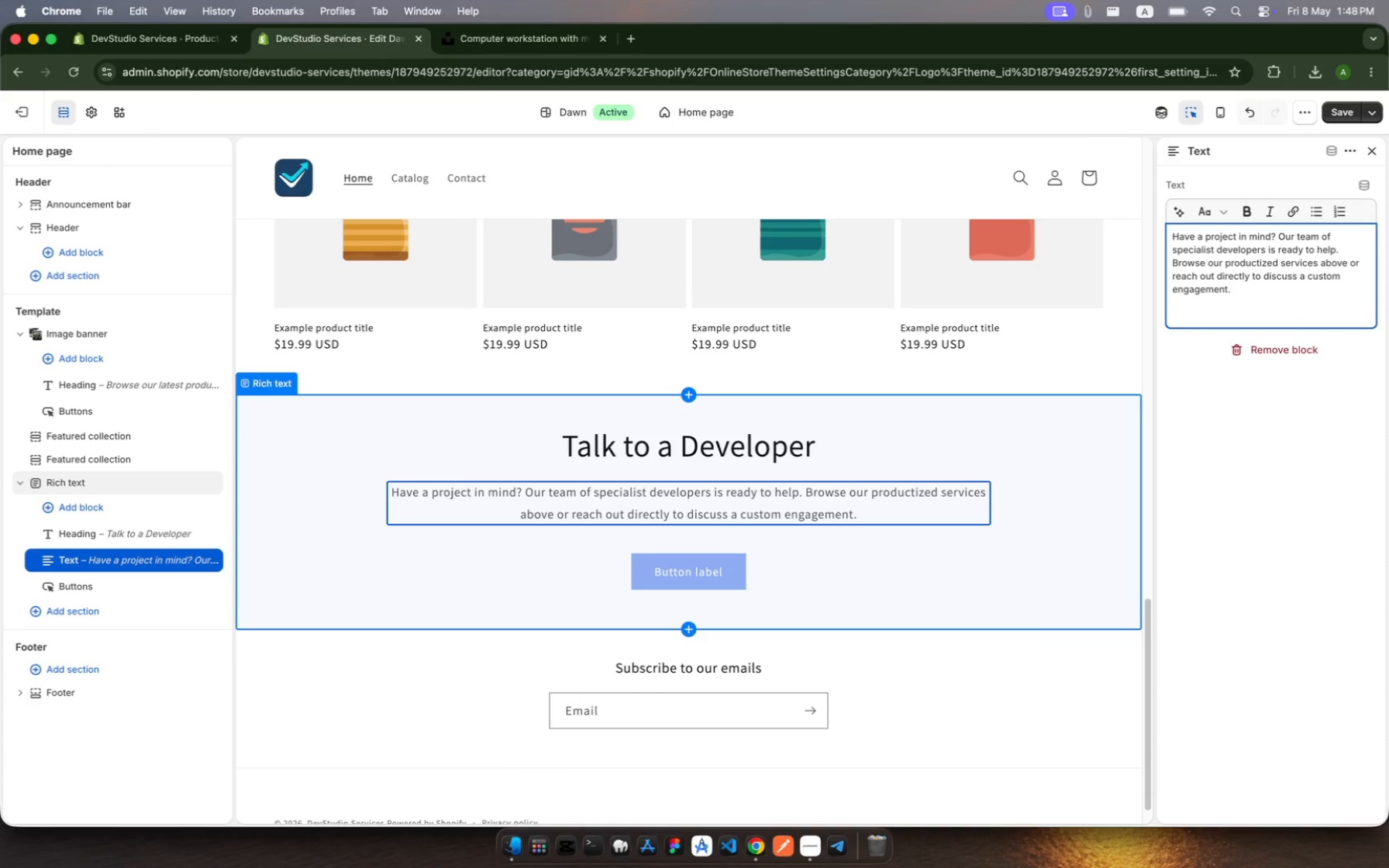 
wait(6.24)
 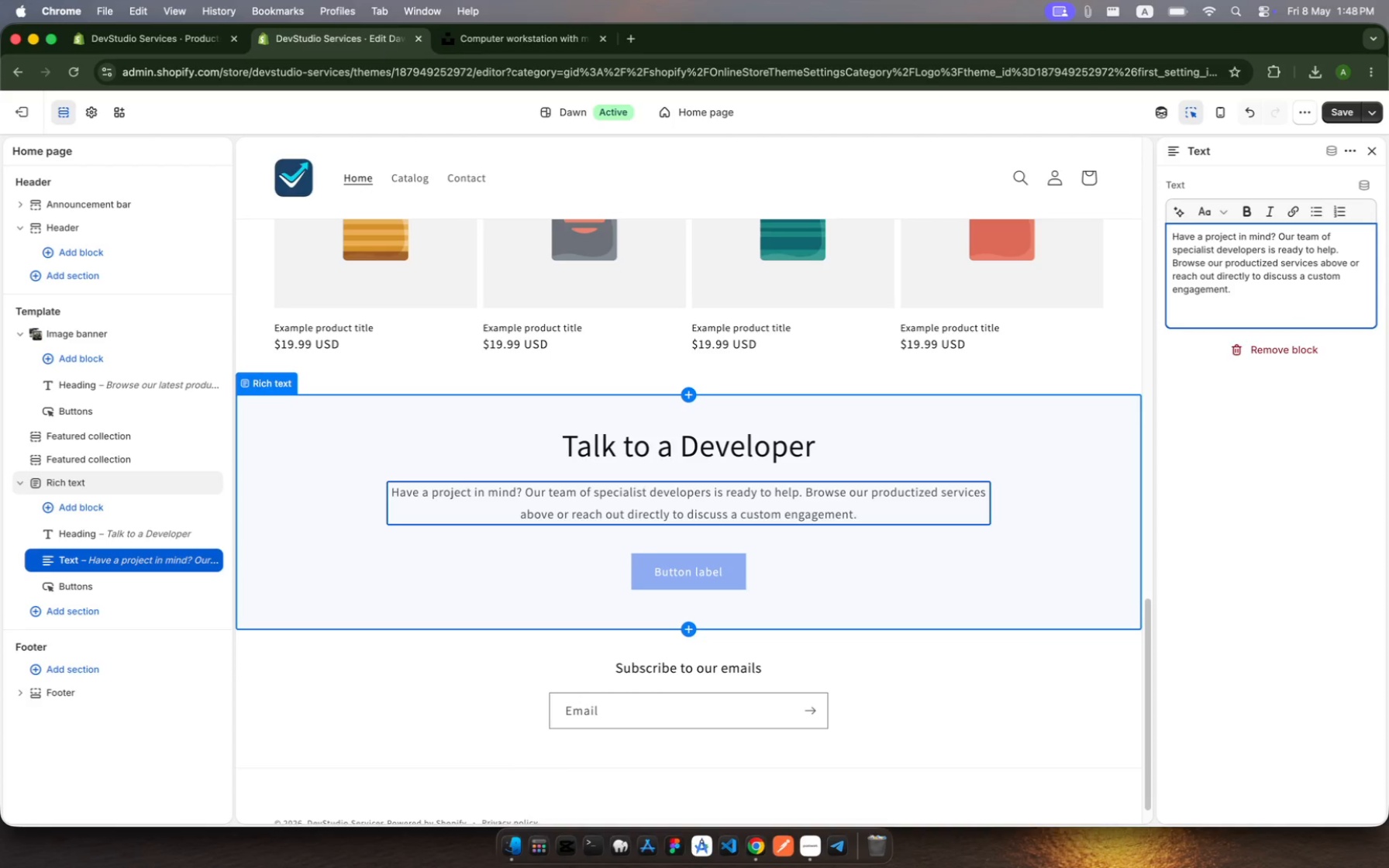 
left_click([698, 587])
 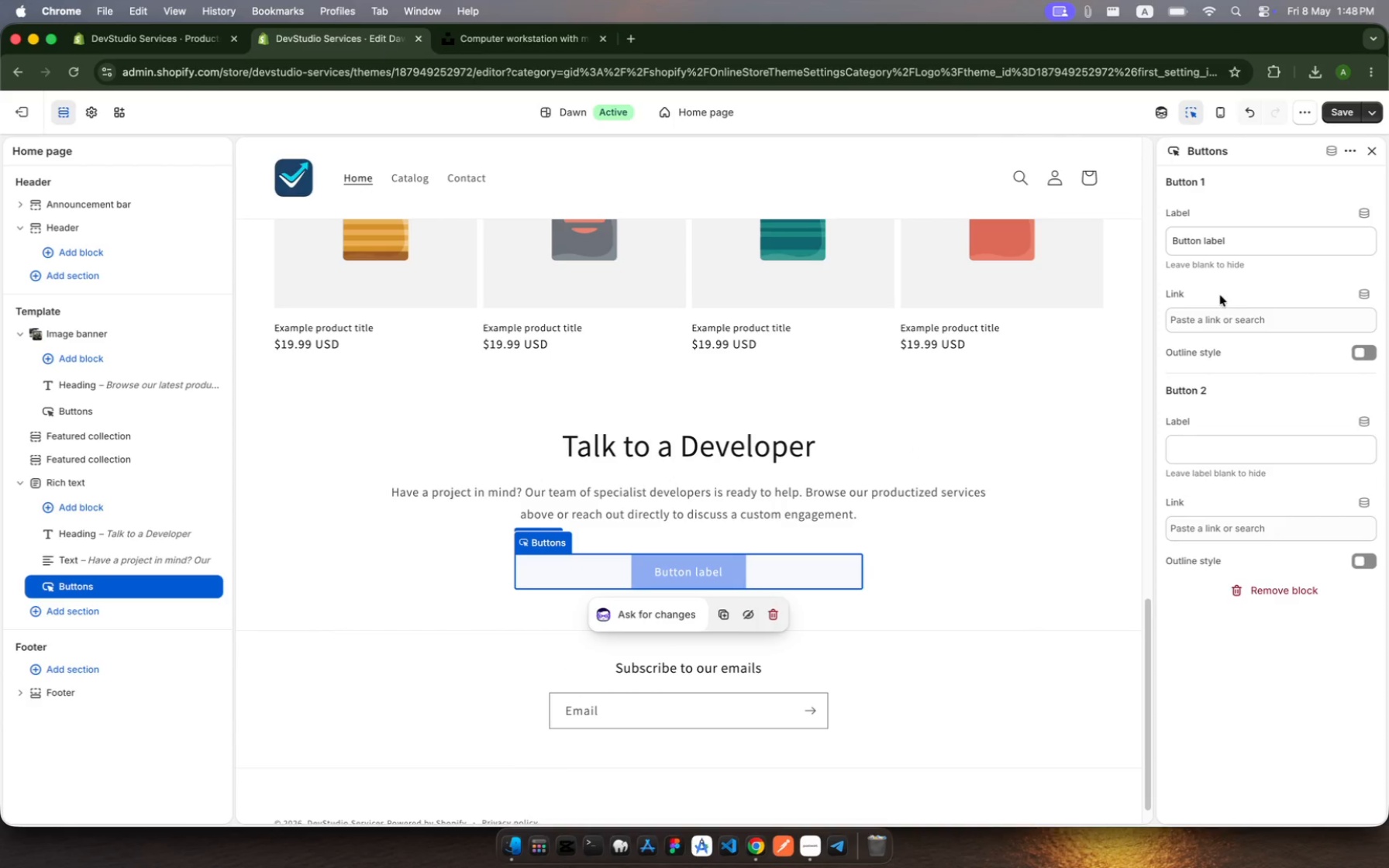 
left_click([1238, 232])
 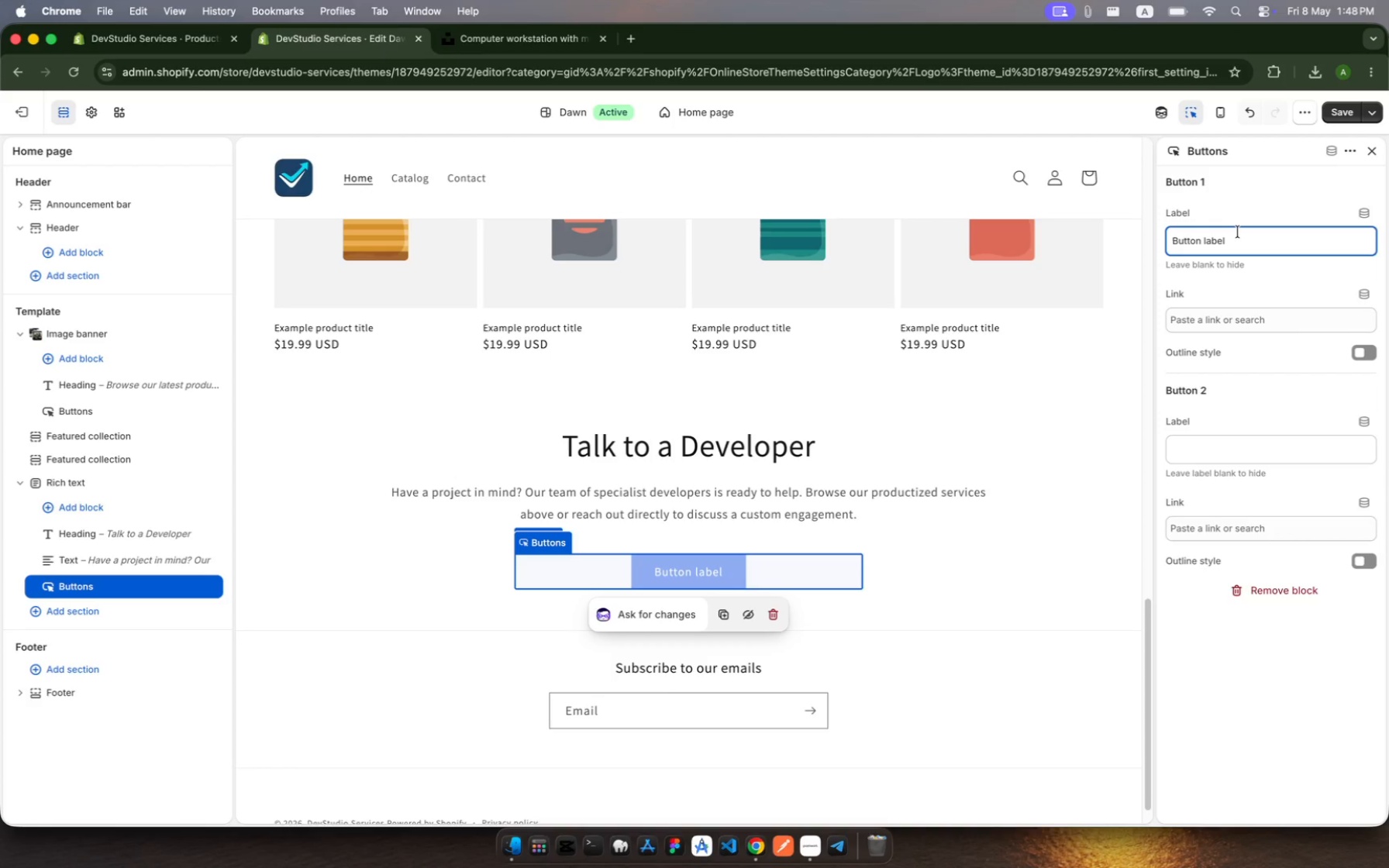 
key(Meta+A)
 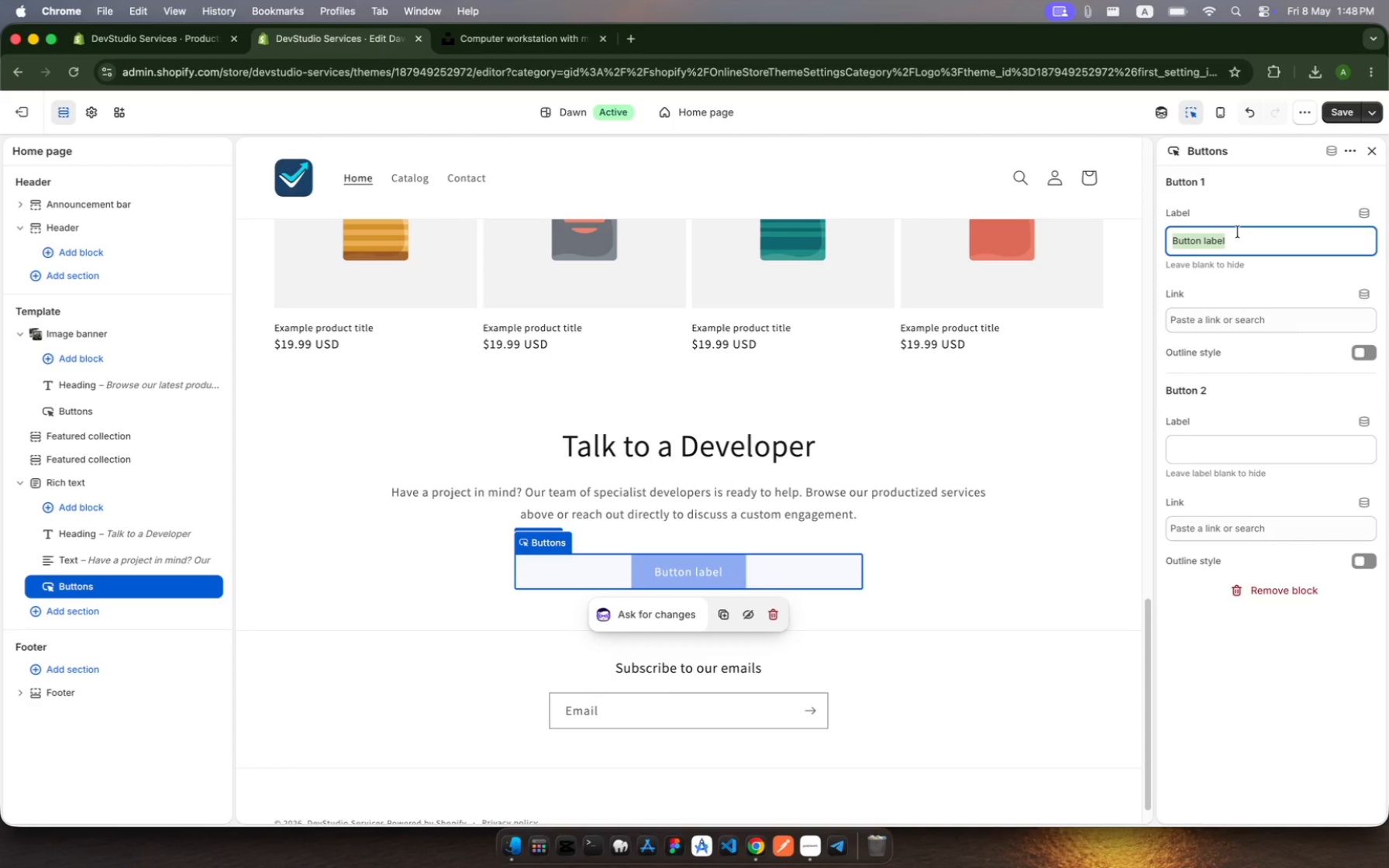 
type(Contact Us)
 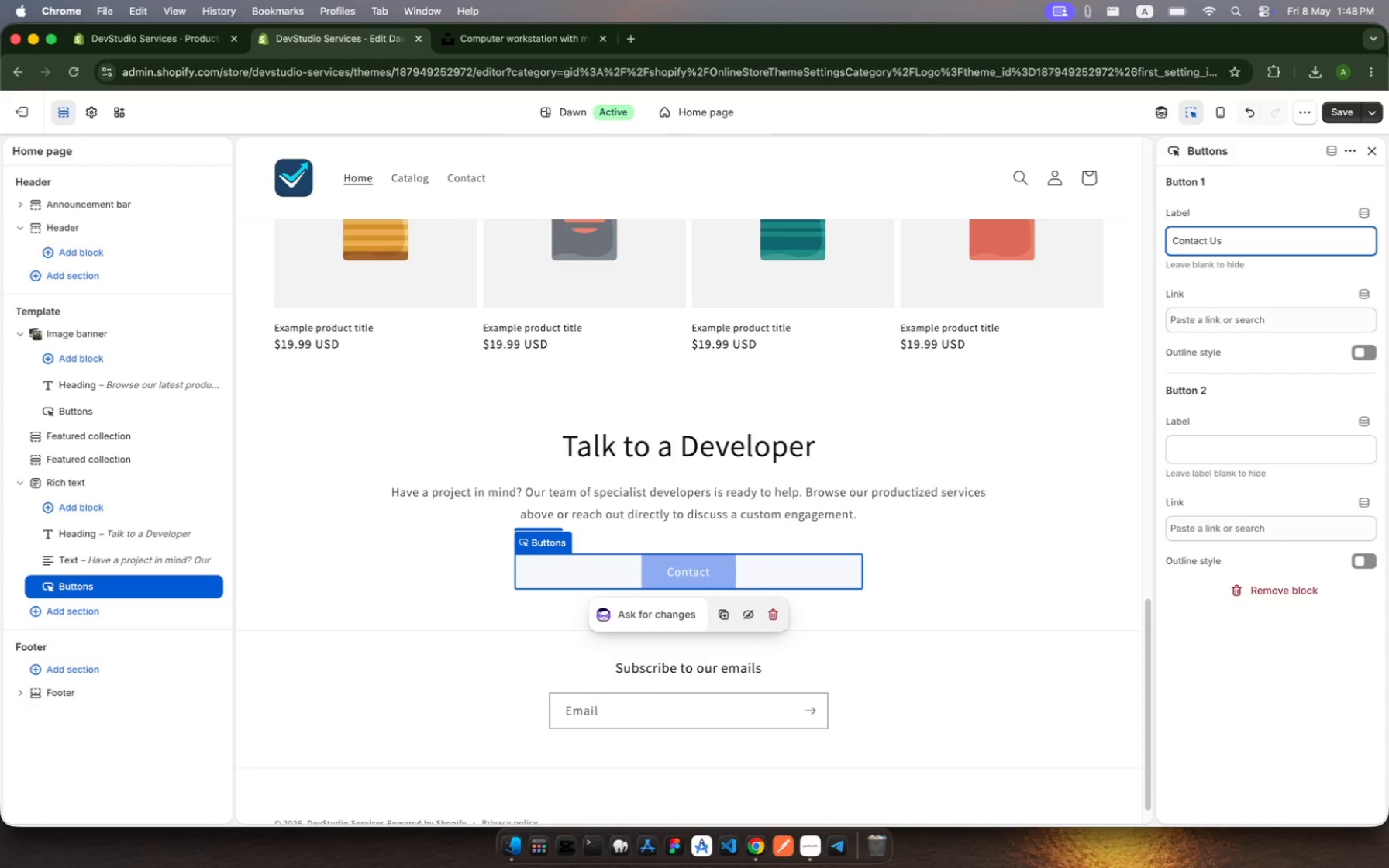 
key(Enter)
 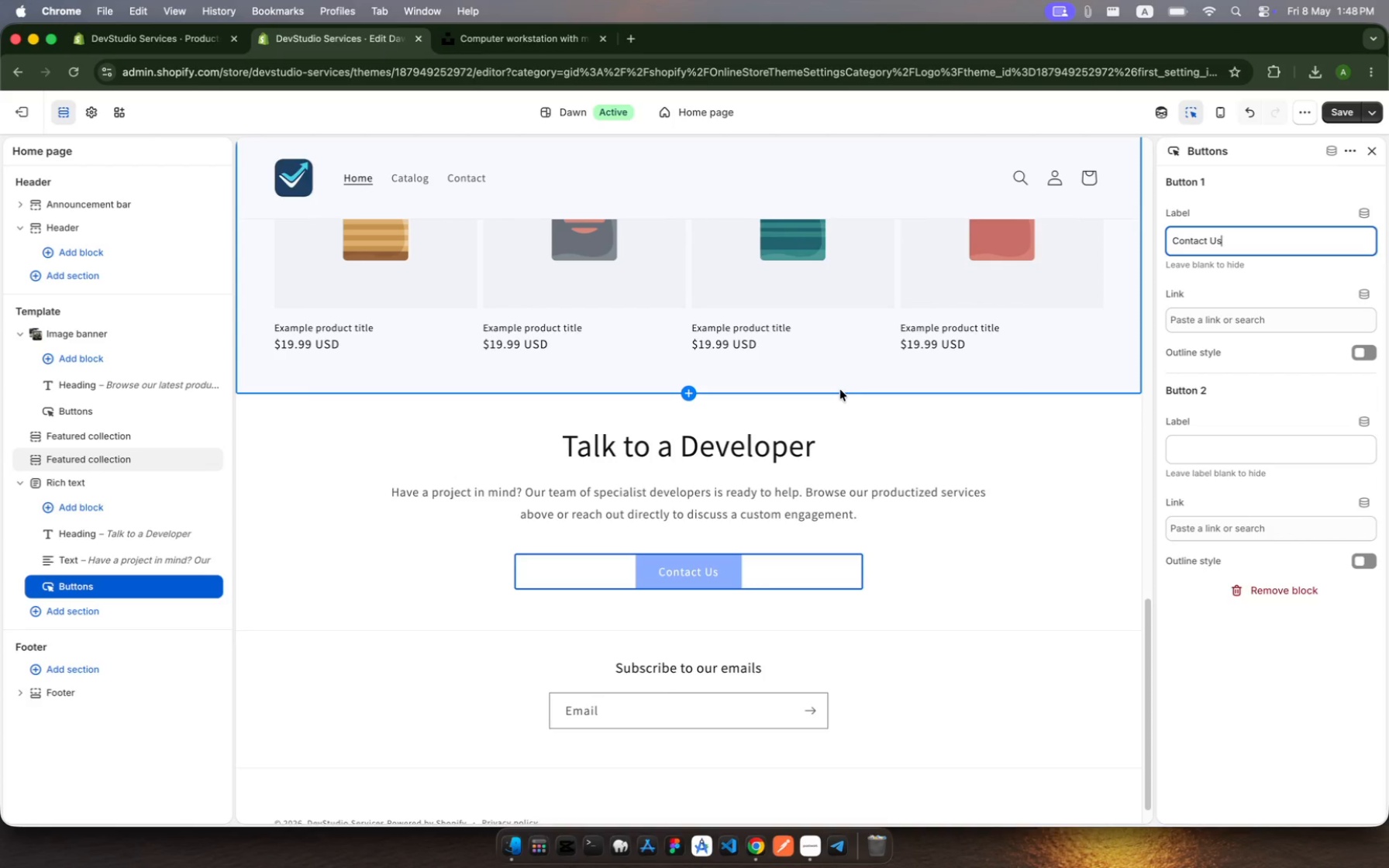 
wait(18.25)
 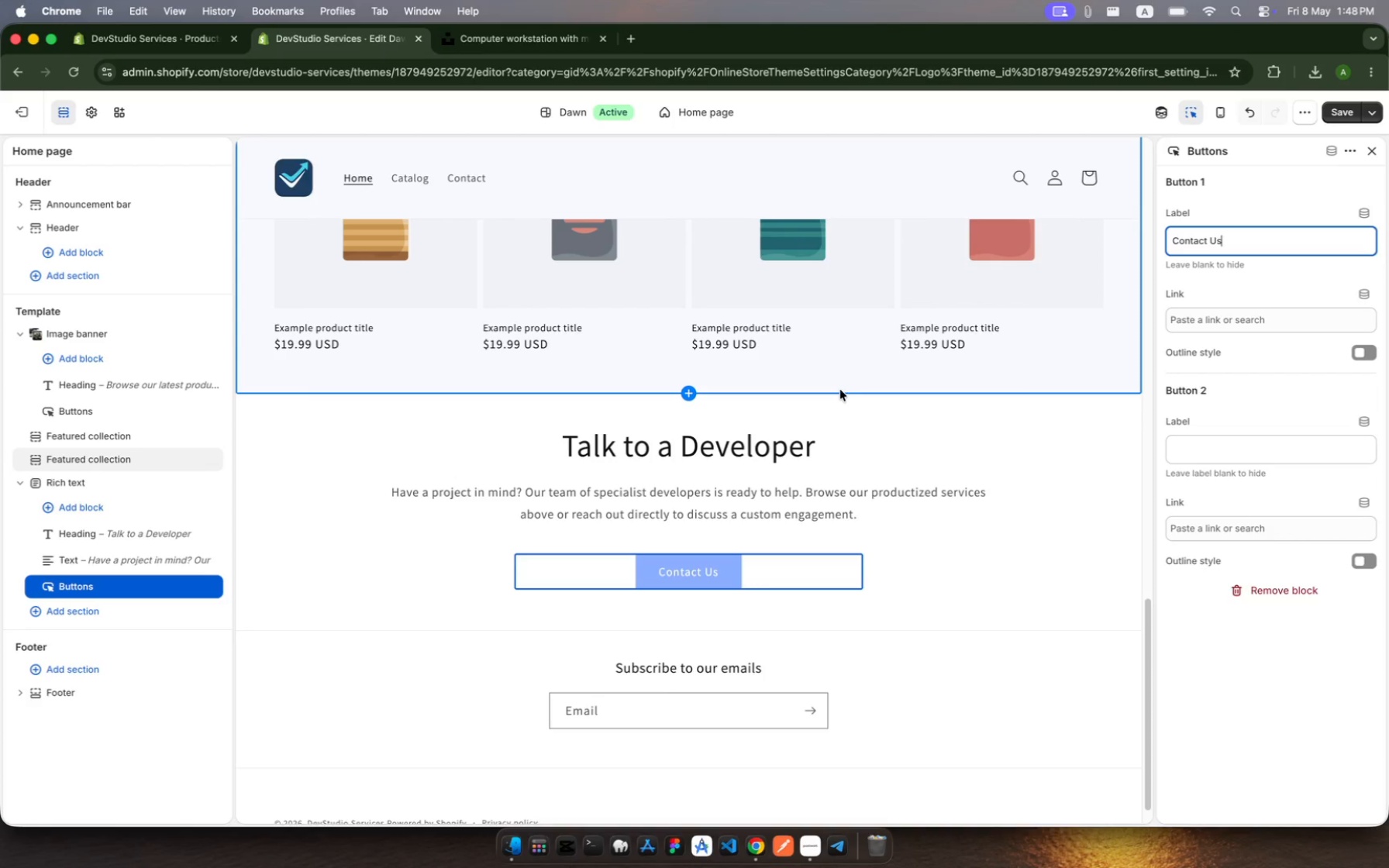 
left_click([1346, 118])
 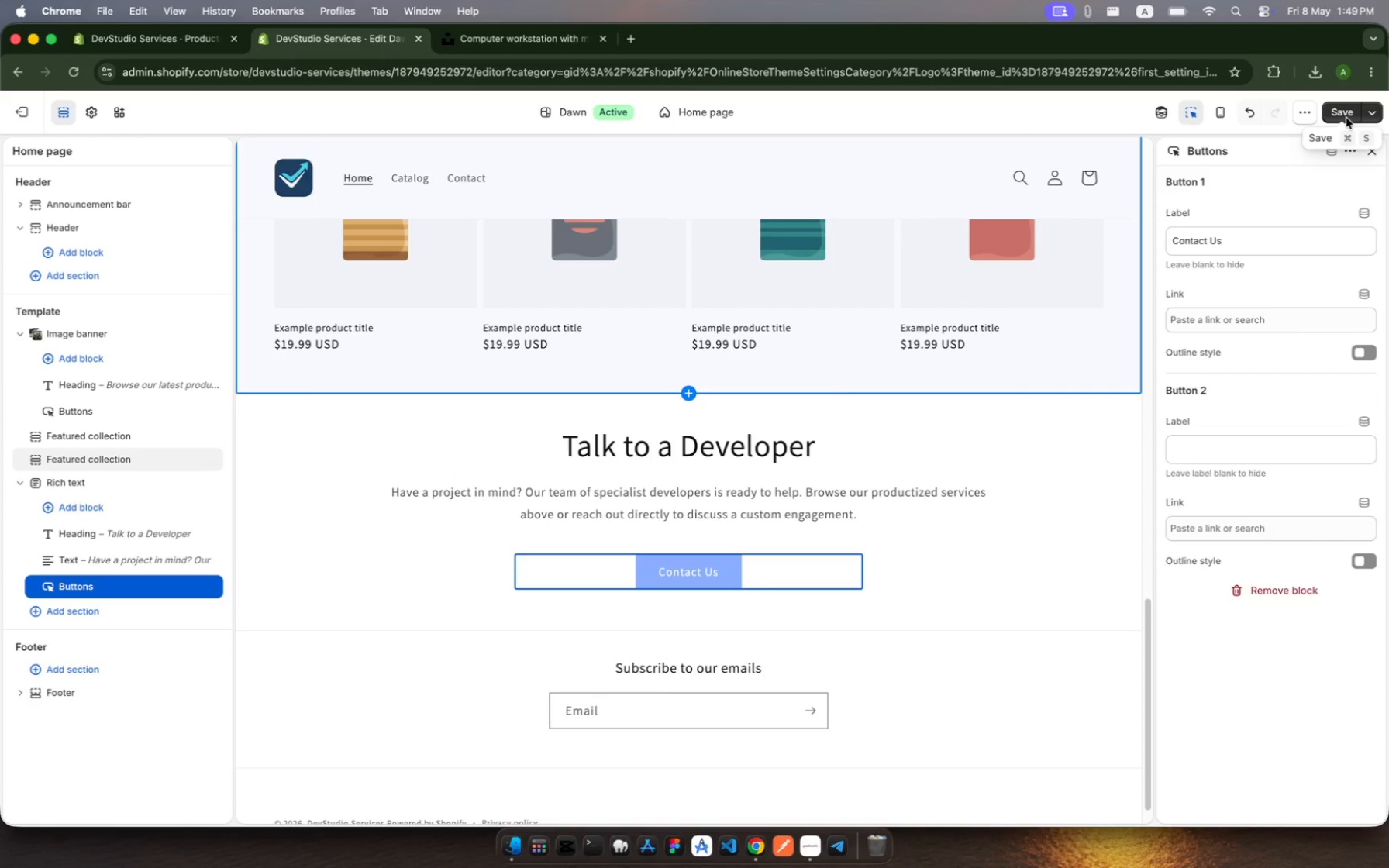 
wait(5.14)
 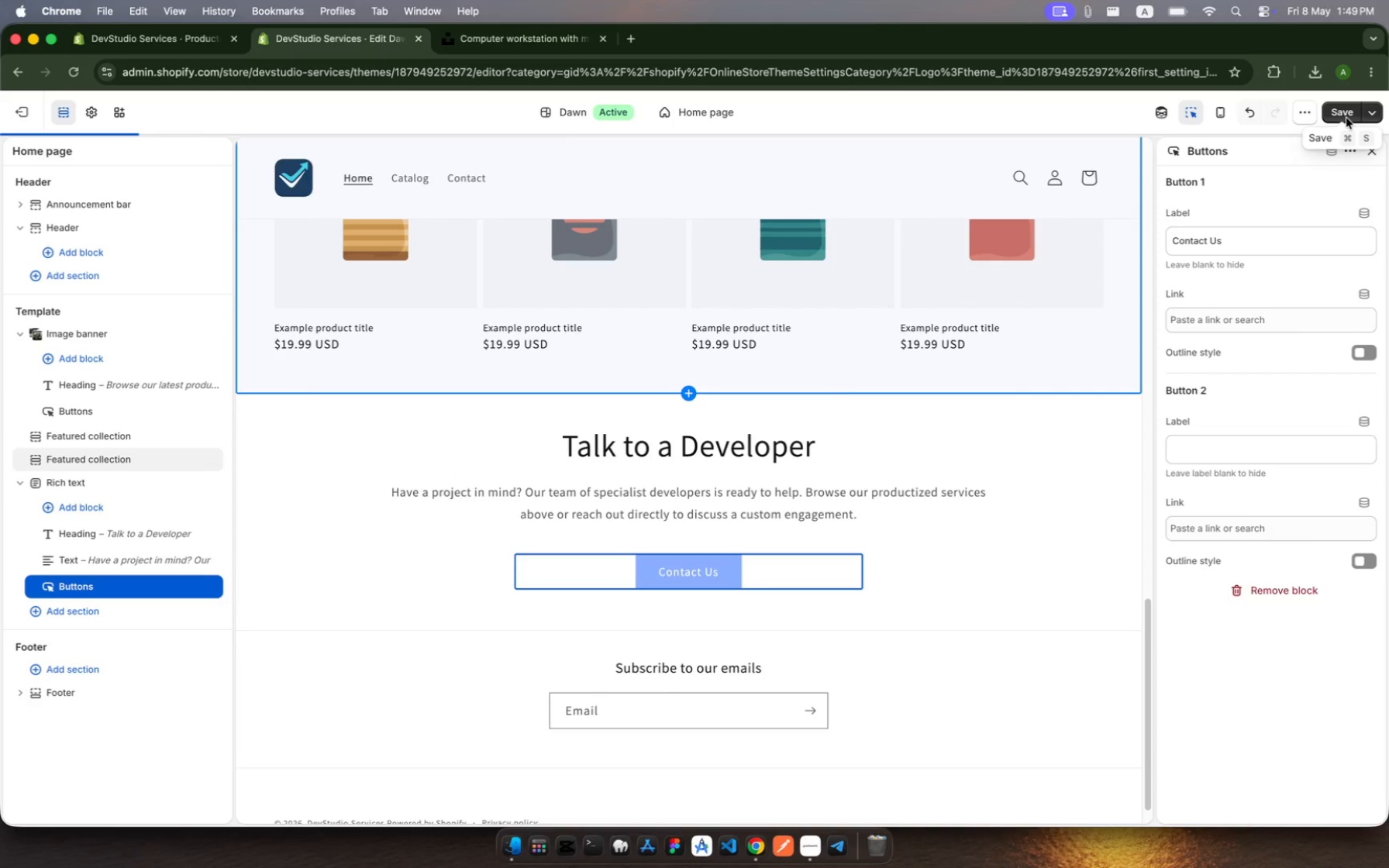 
left_click([1346, 118])
 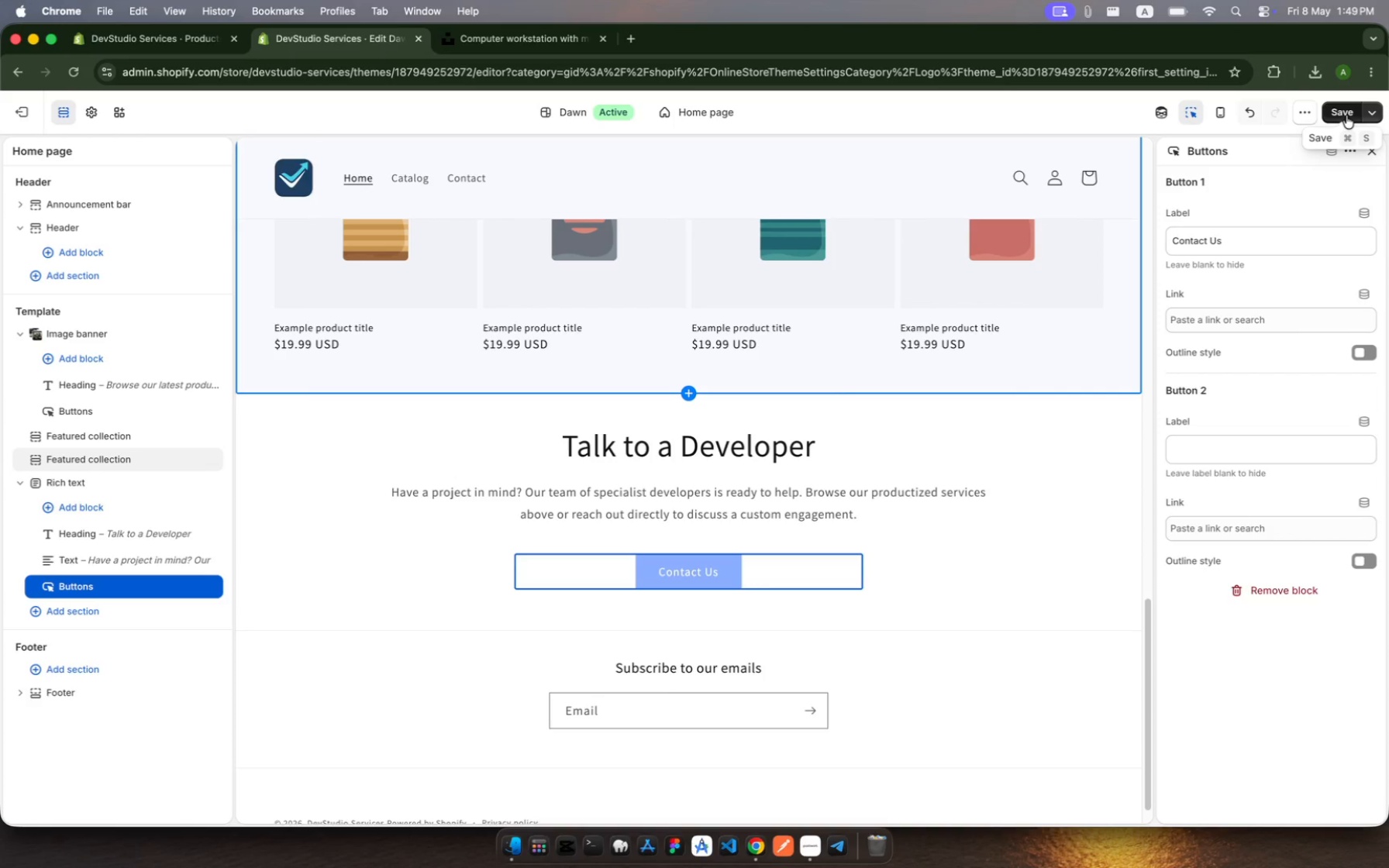 
left_click([1346, 115])
 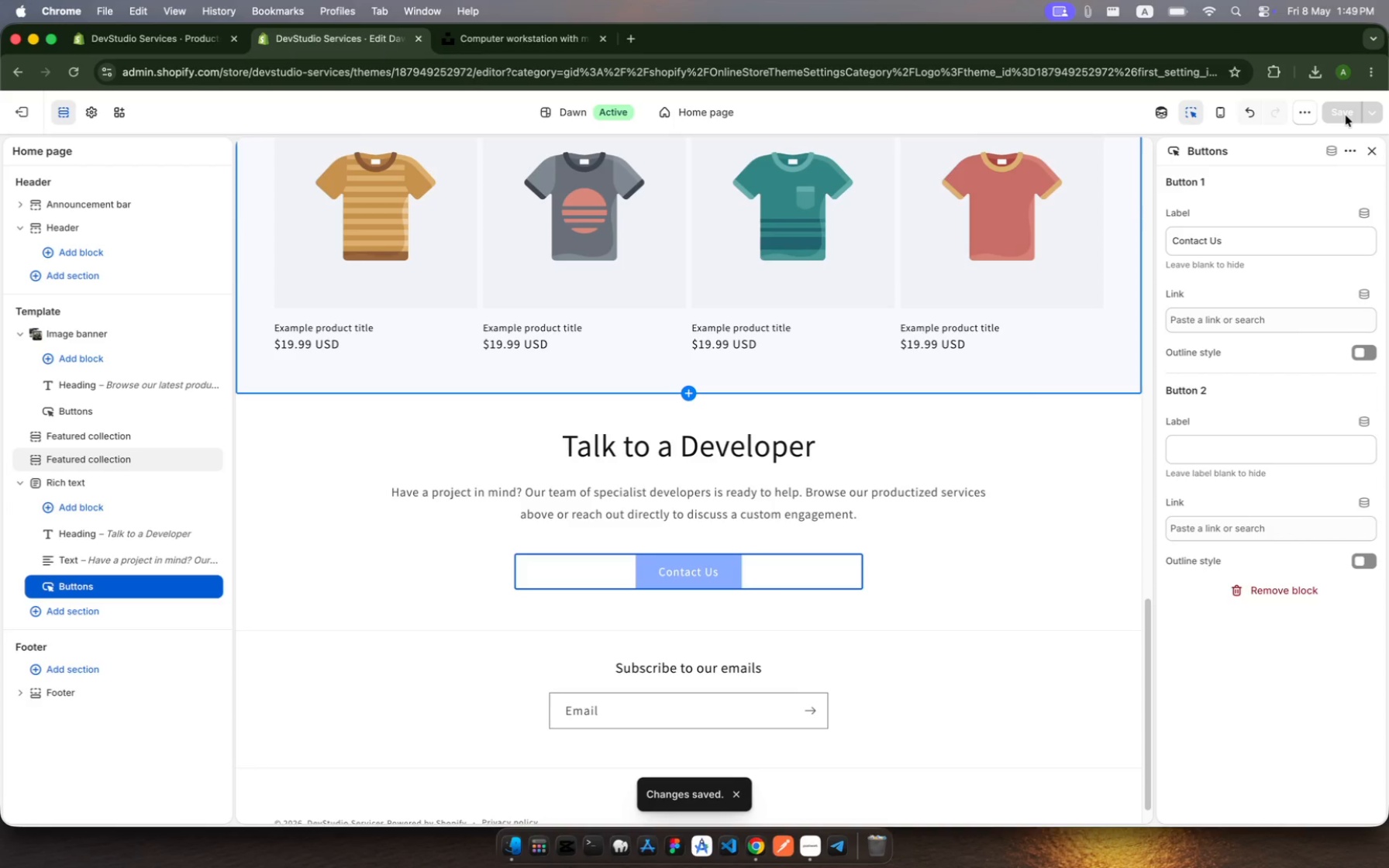 
wait(5.74)
 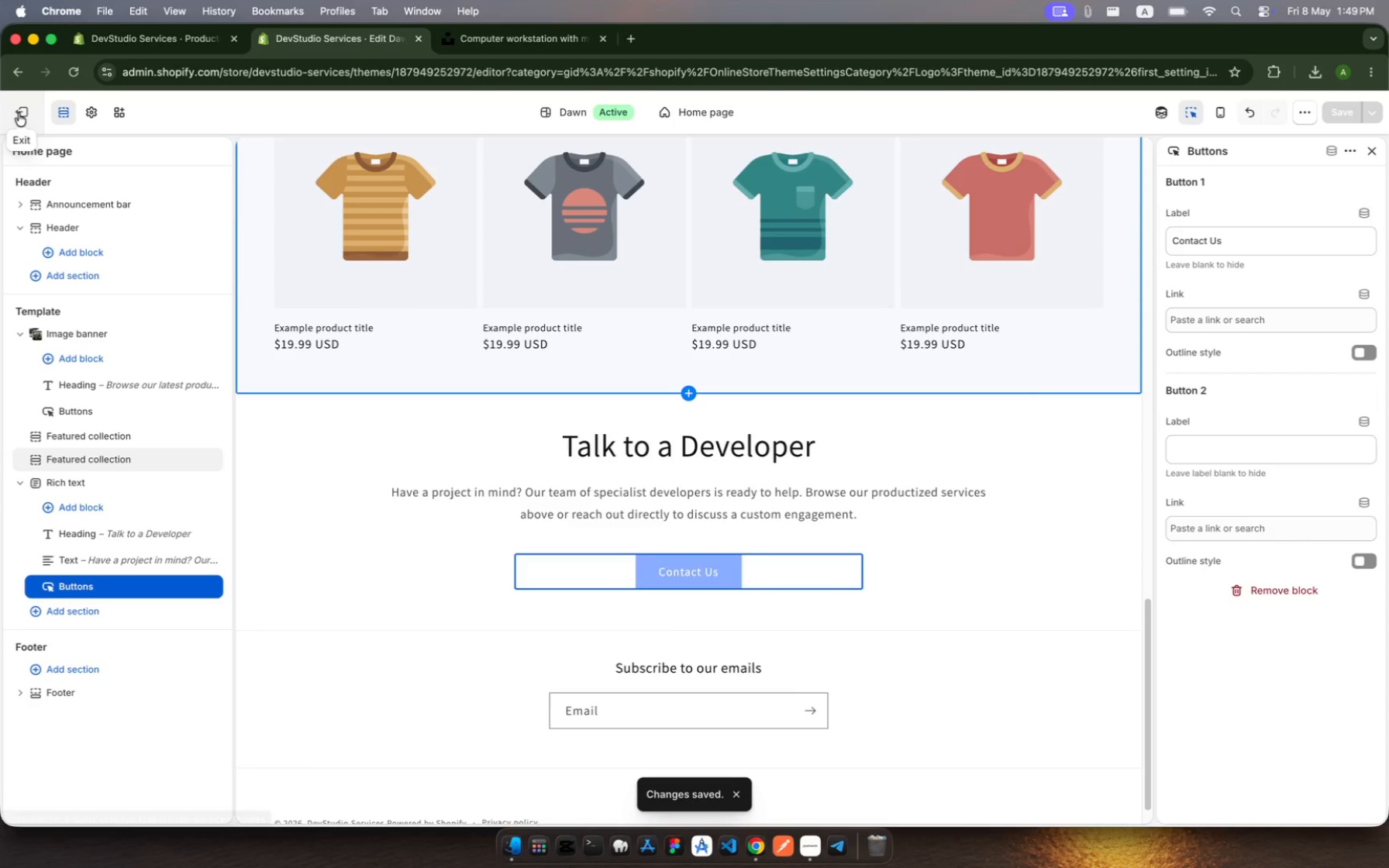 
left_click([14, 113])
 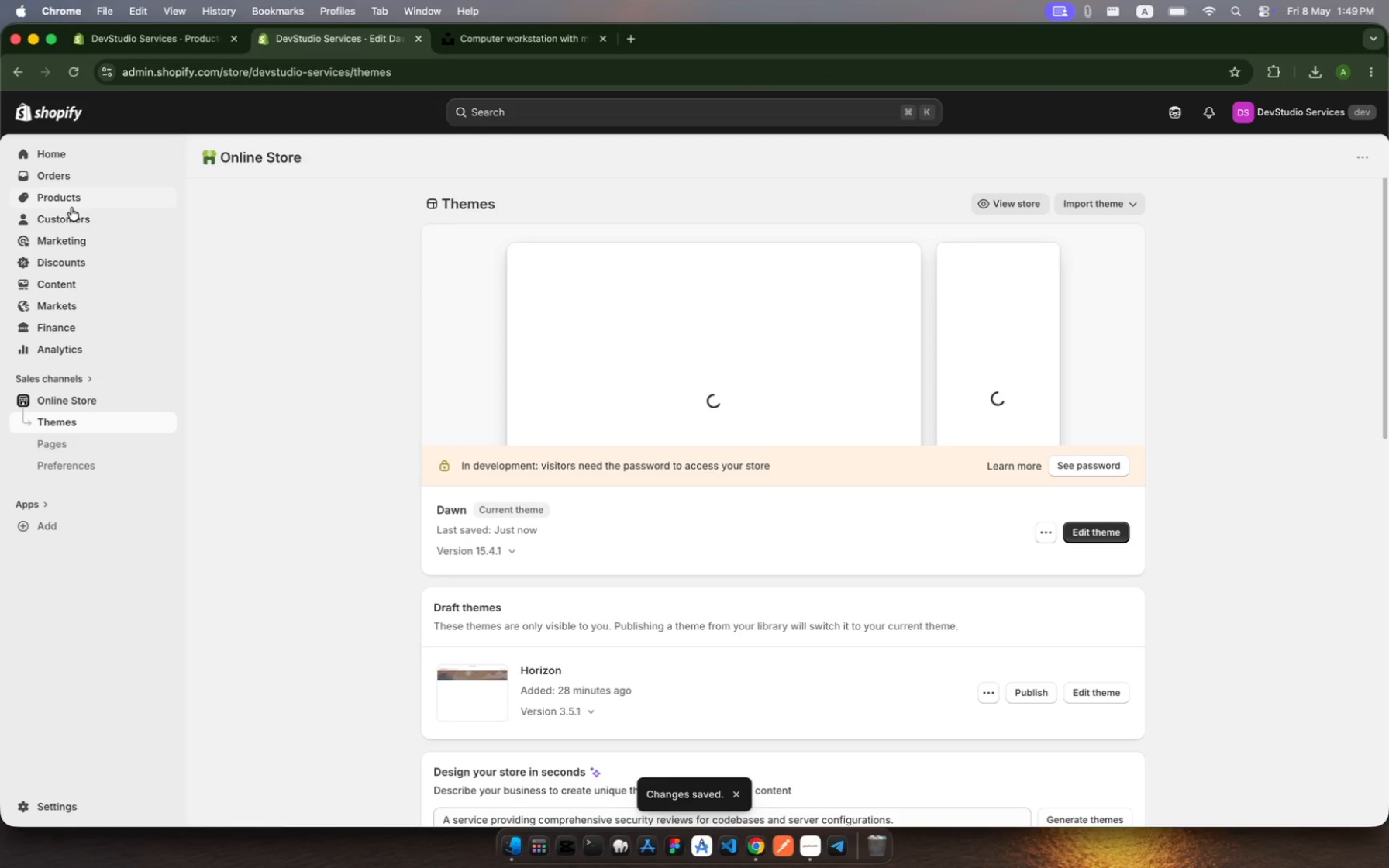 
scroll: coordinate [32, 113], scroll_direction: up, amount: 23.0
 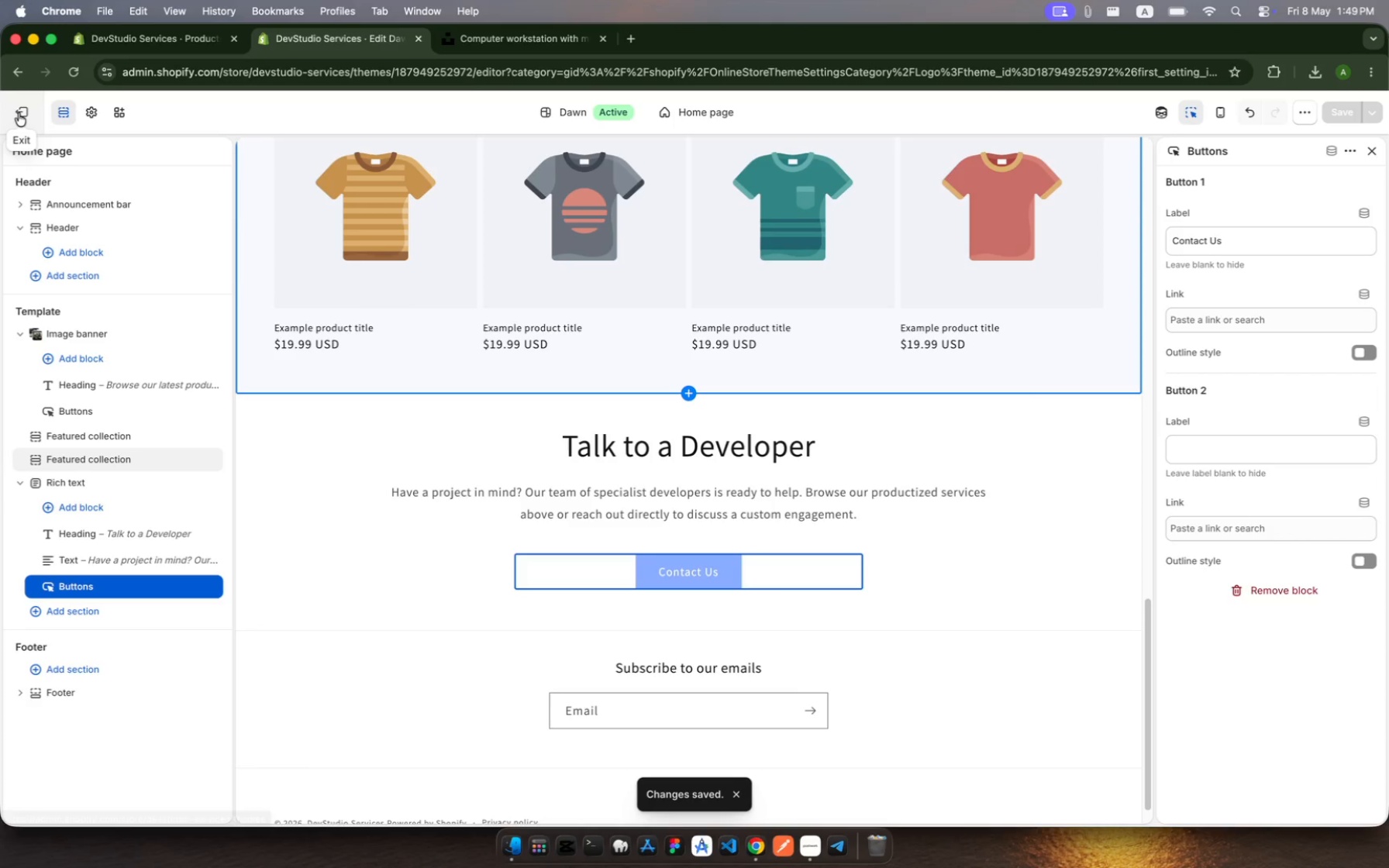 
wait(5.88)
 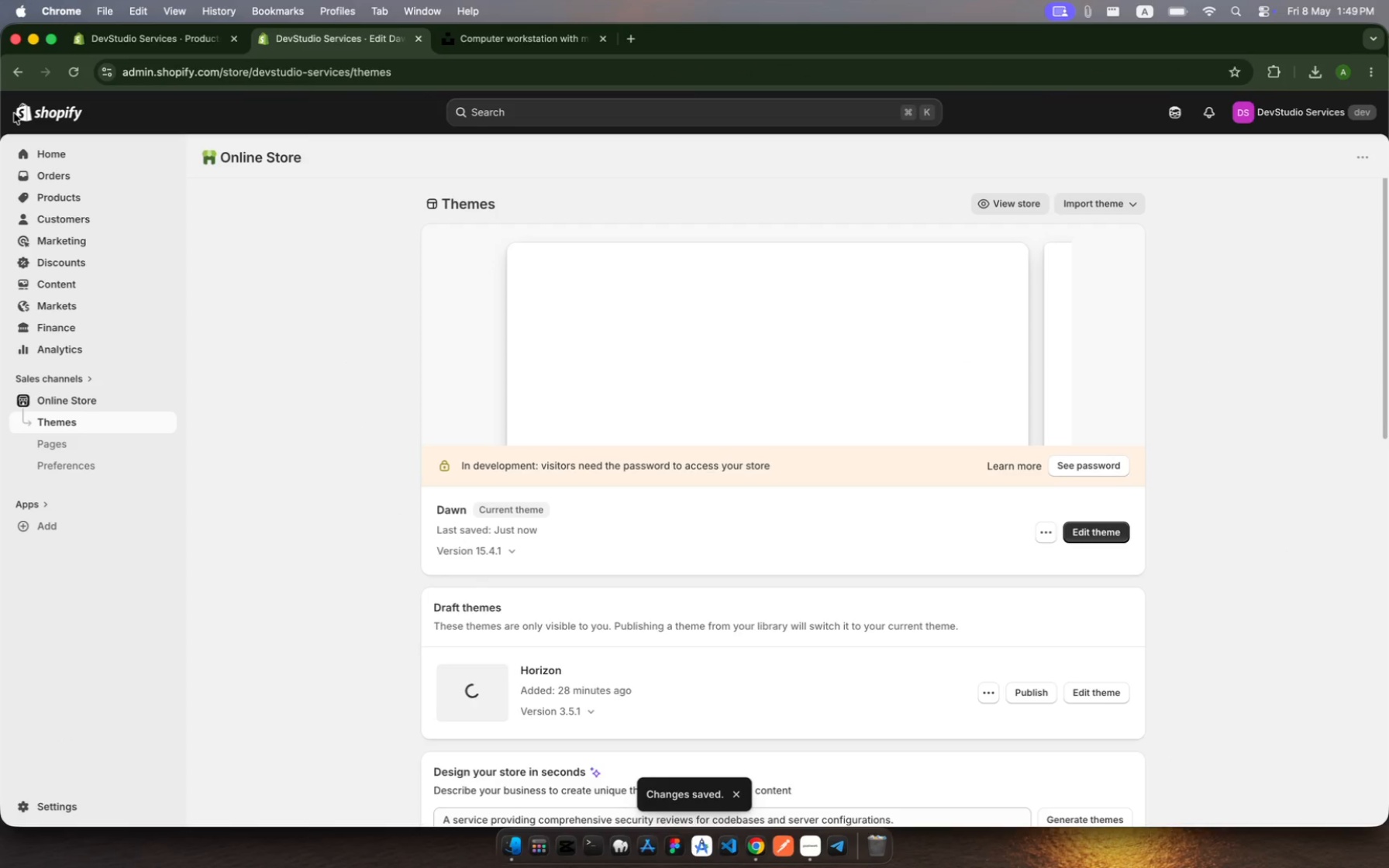 
mouse_move([72, 281])
 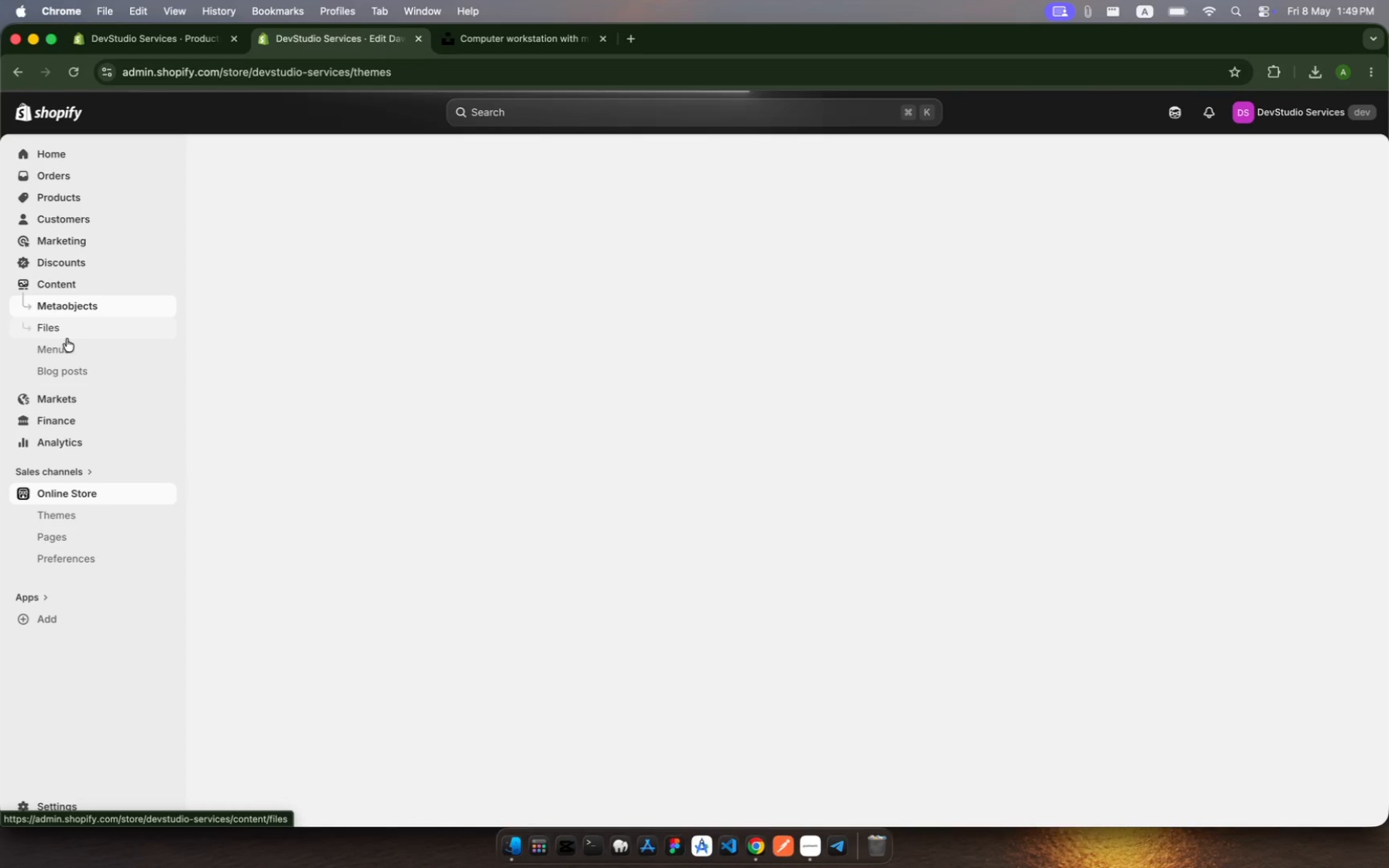 
left_click([64, 347])
 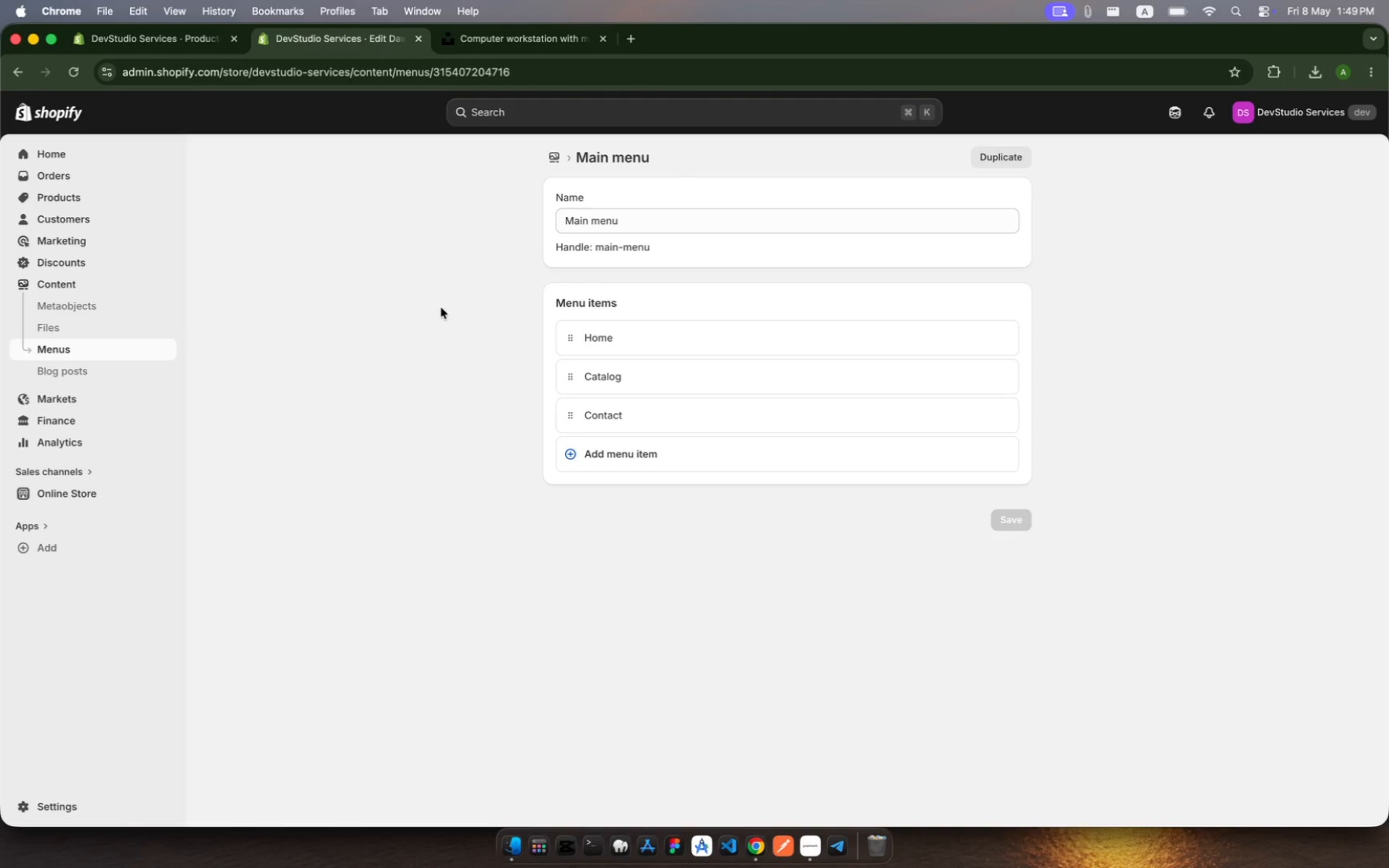 
wait(13.7)
 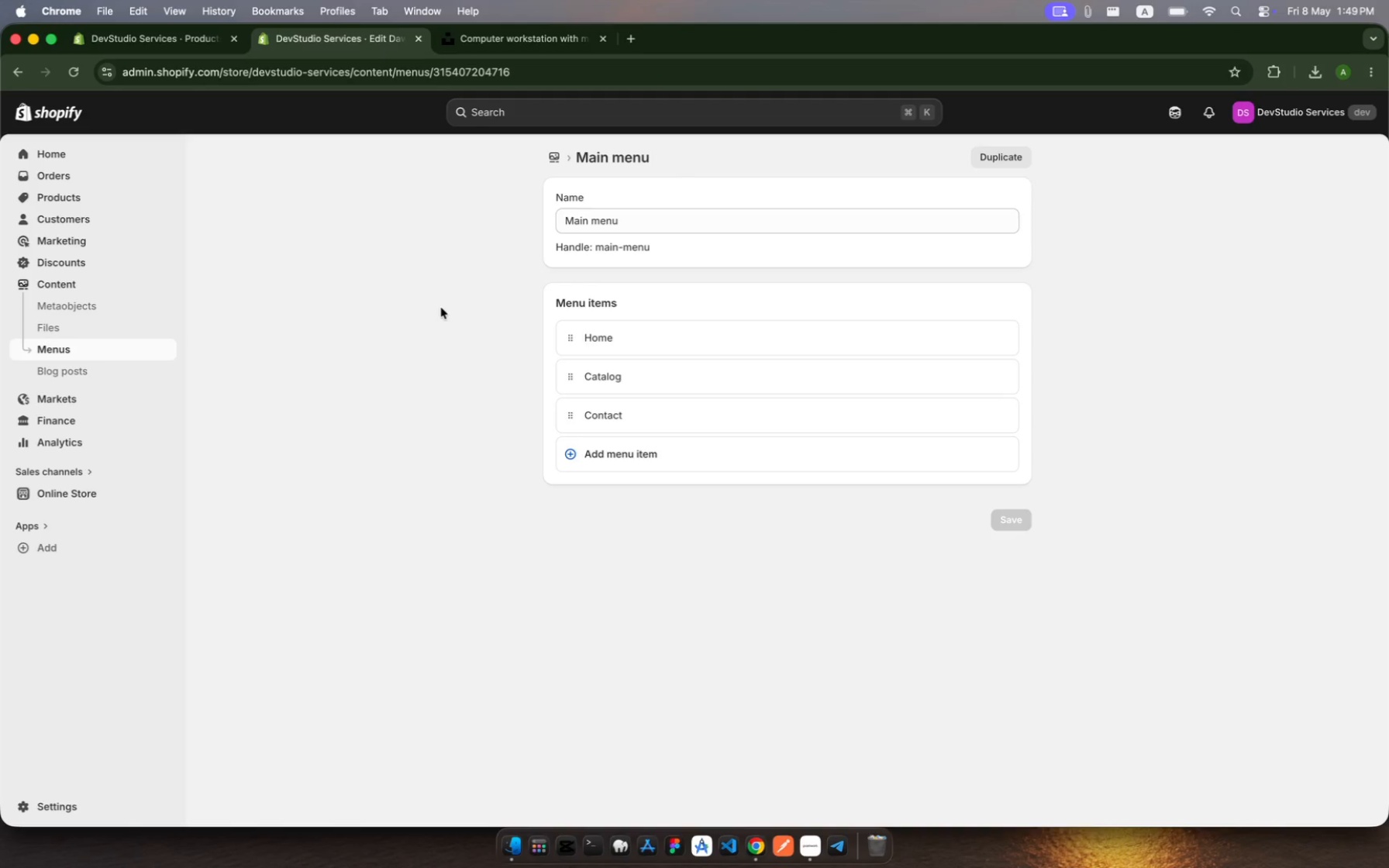 
left_click([661, 411])
 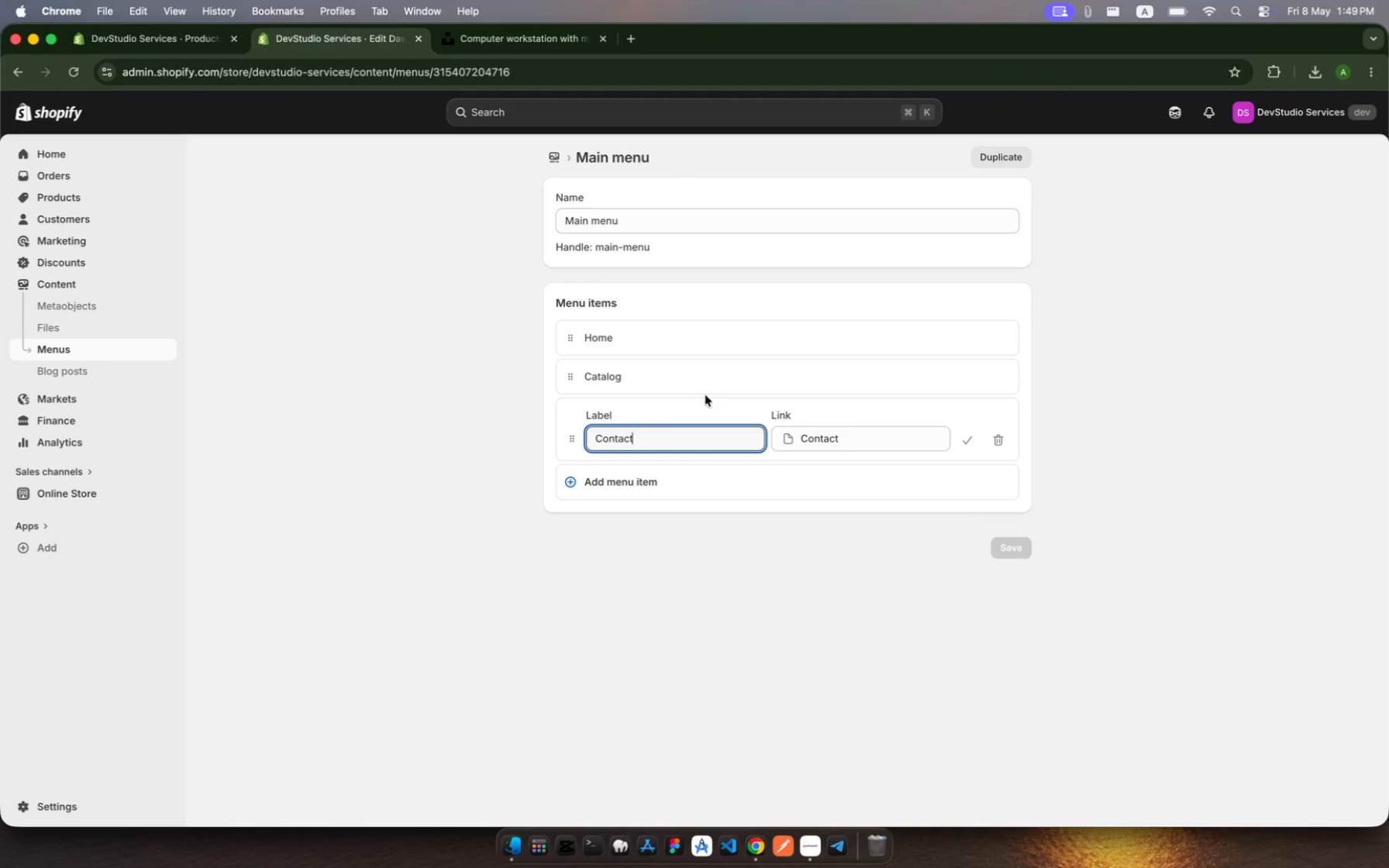 
left_click([705, 381])
 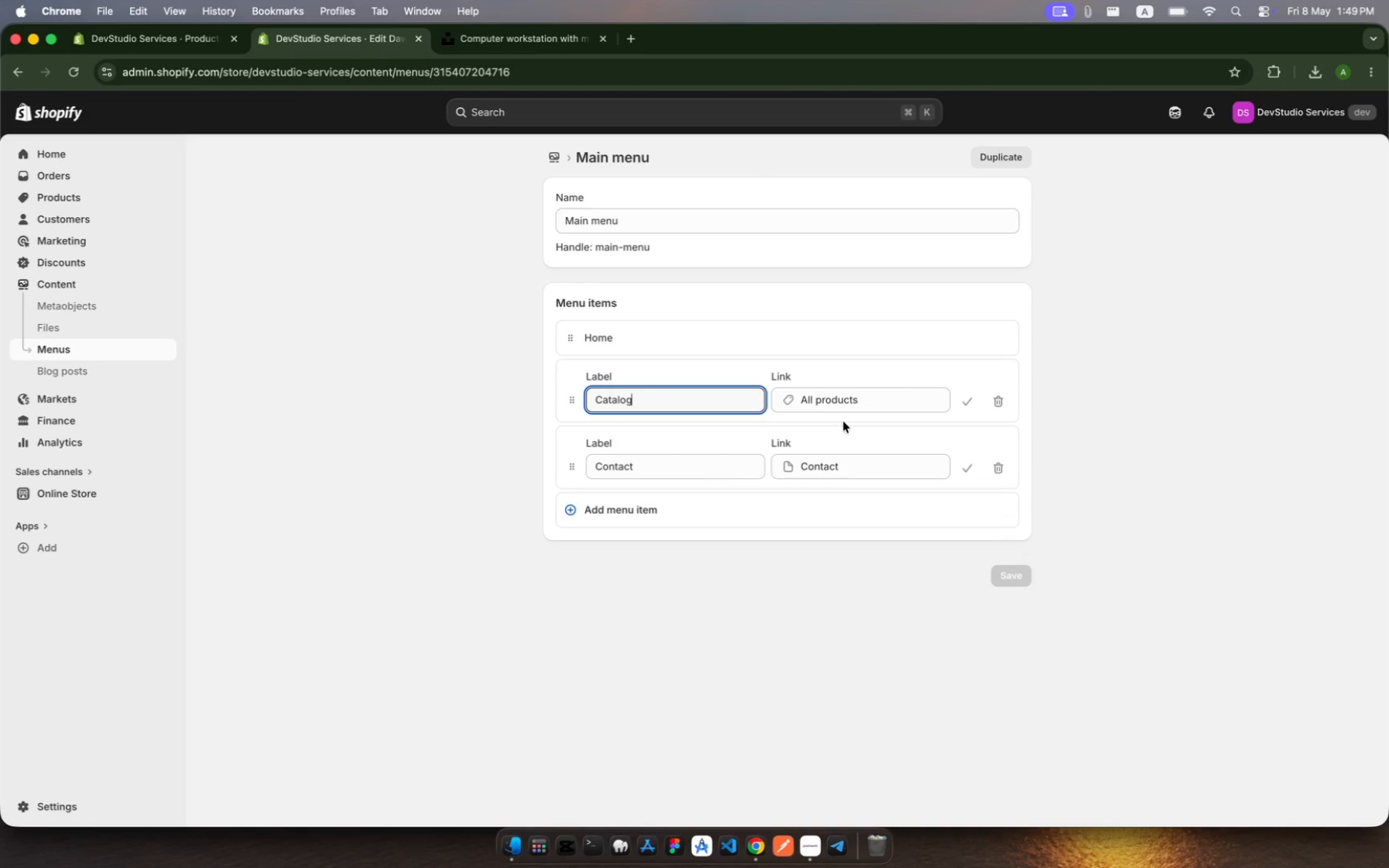 
wait(7.5)
 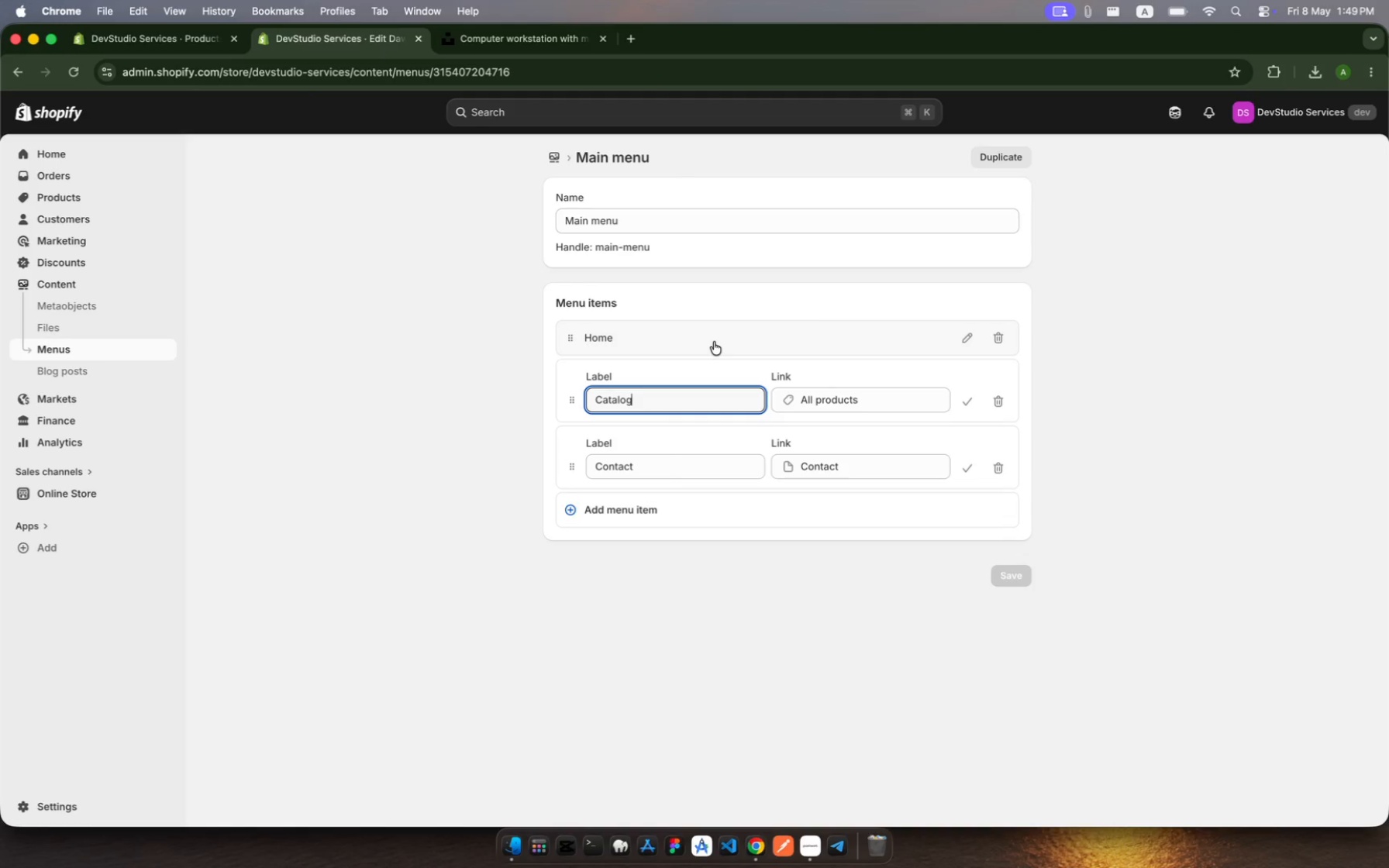 
left_click([878, 340])
 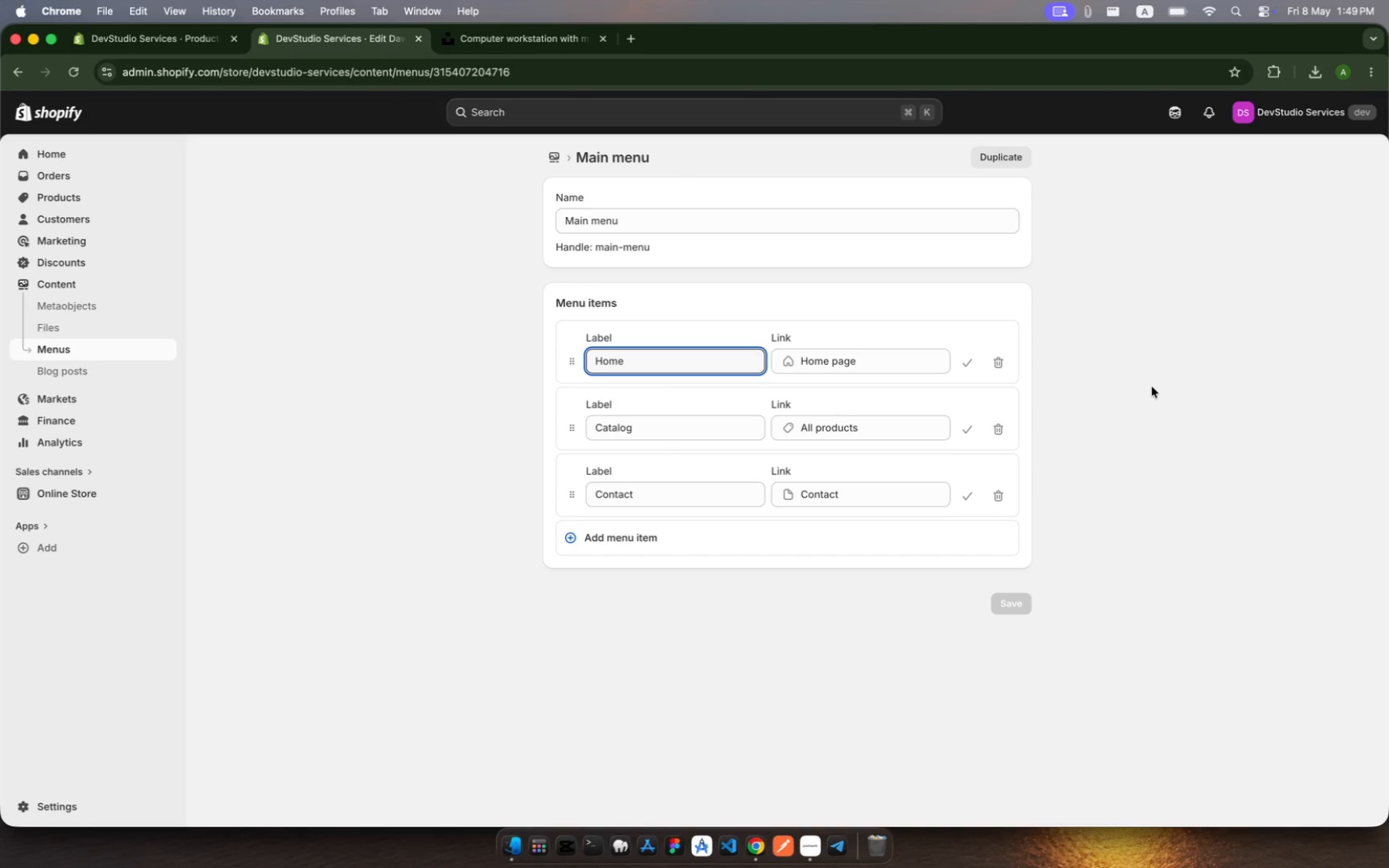 
left_click([1156, 382])